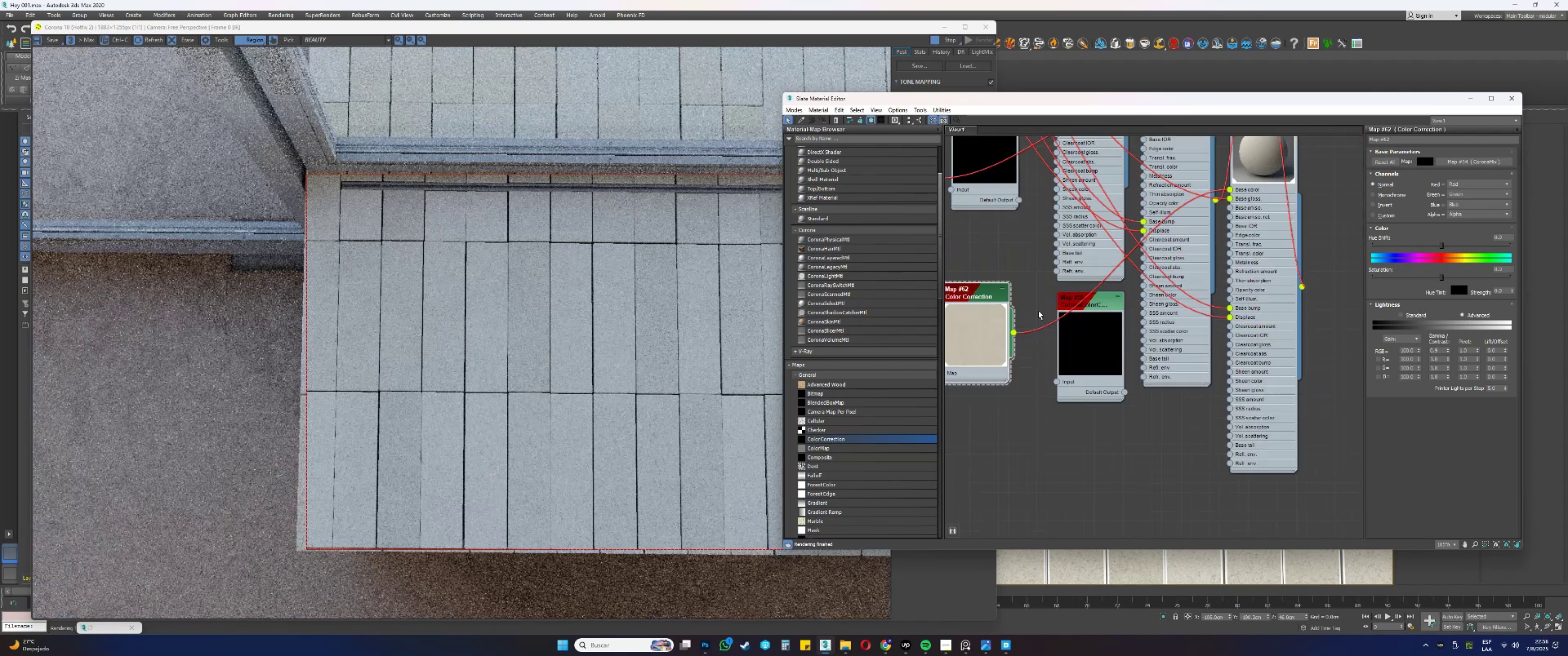 
double_click([1089, 399])
 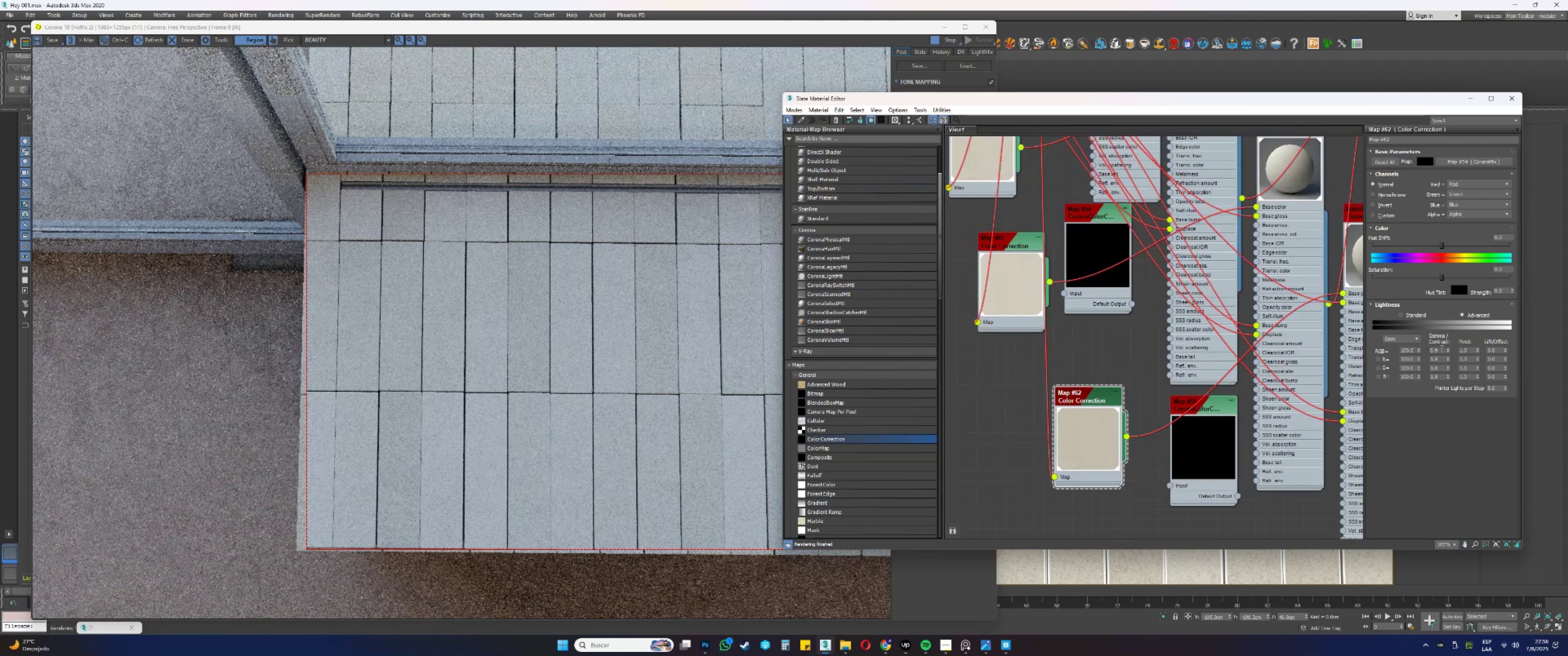 
left_click_drag(start_coordinate=[1440, 350], to_coordinate=[1416, 348])
 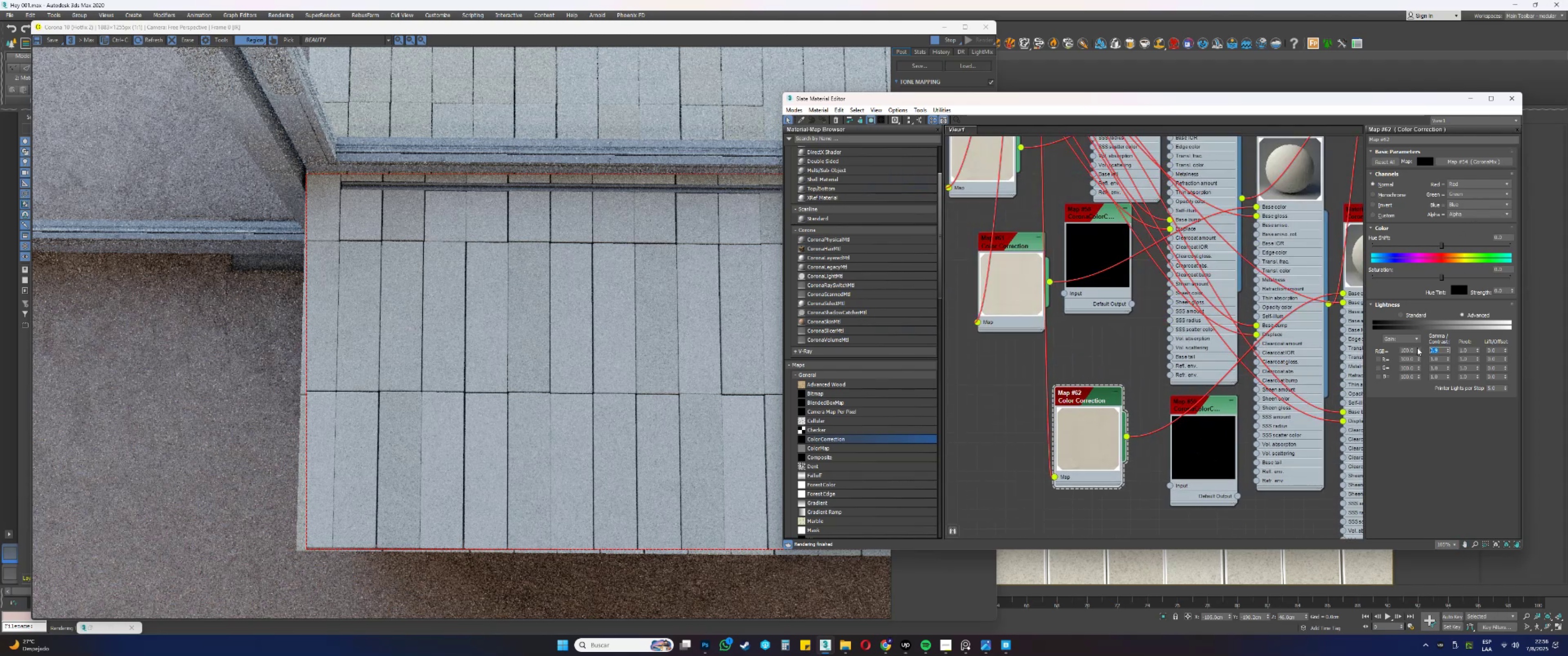 
key(NumpadDecimal)
 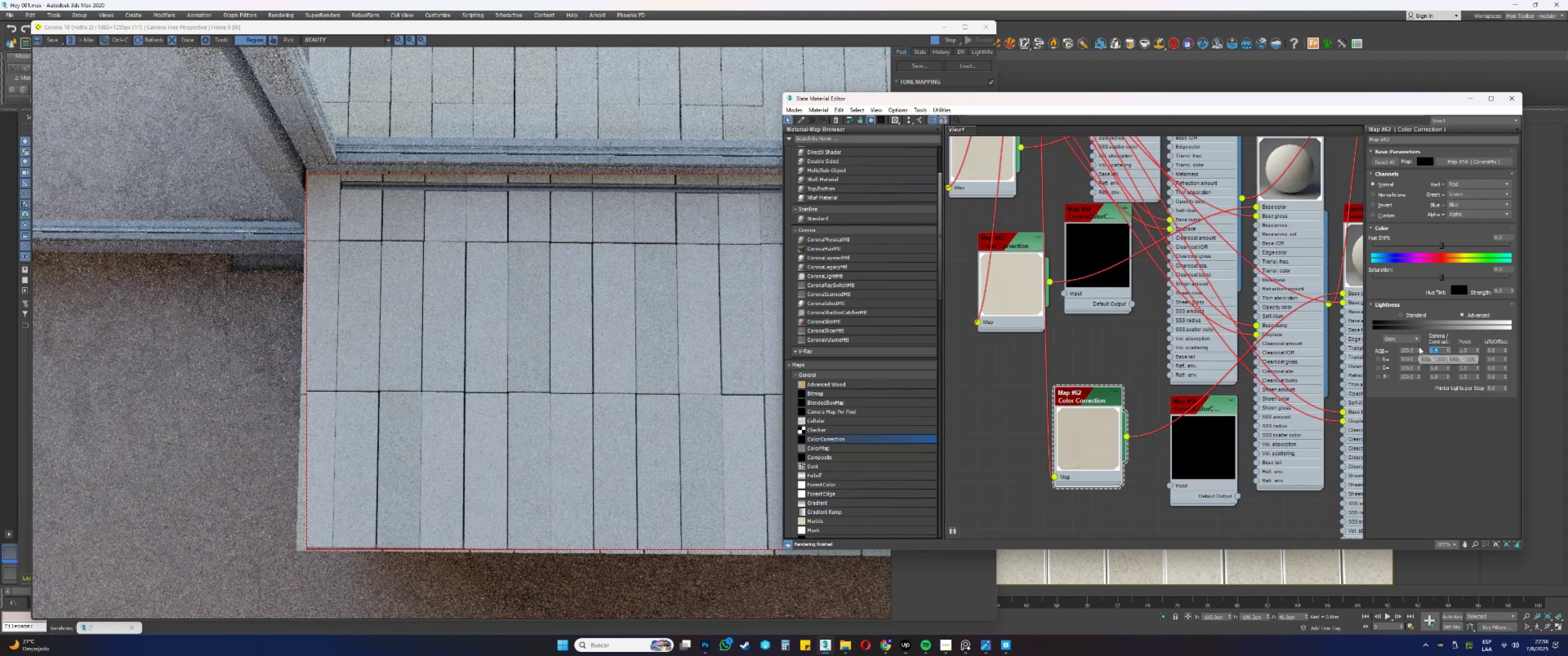 
key(Numpad8)
 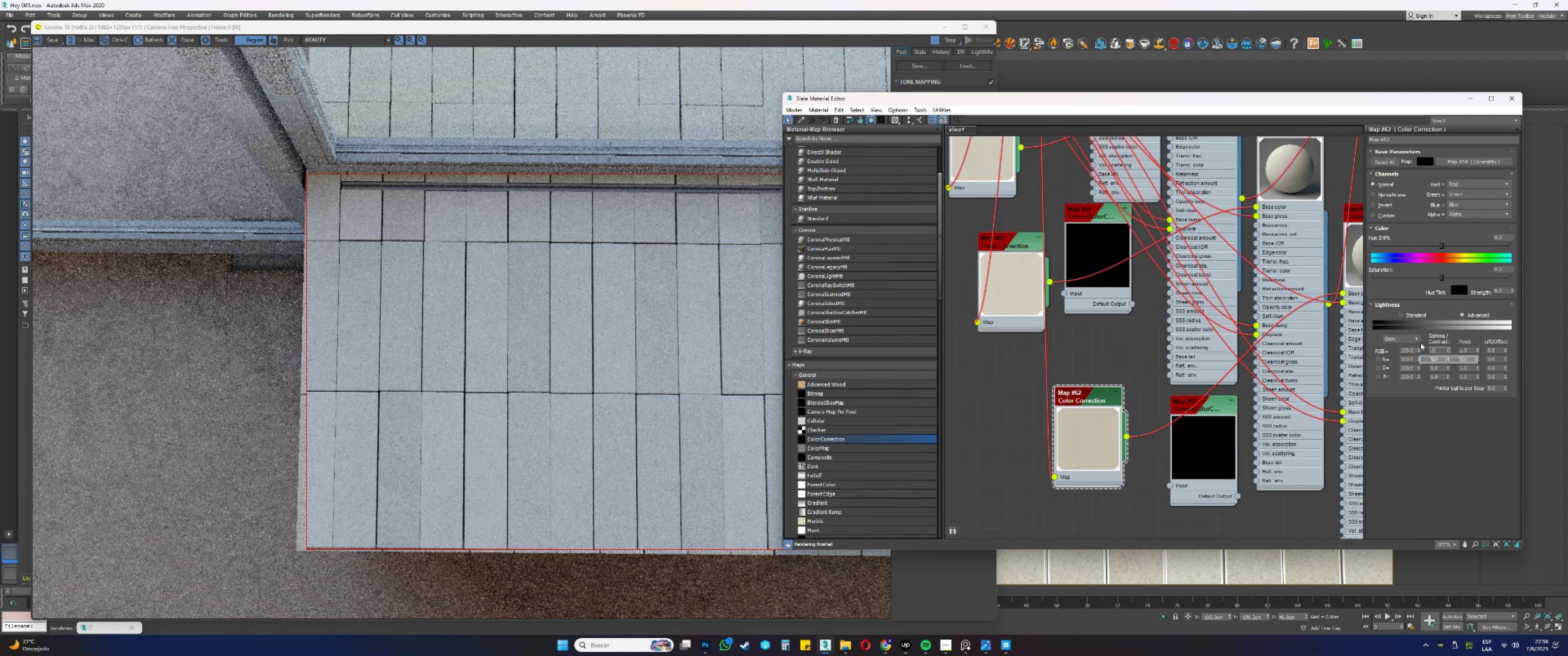 
key(NumpadEnter)
 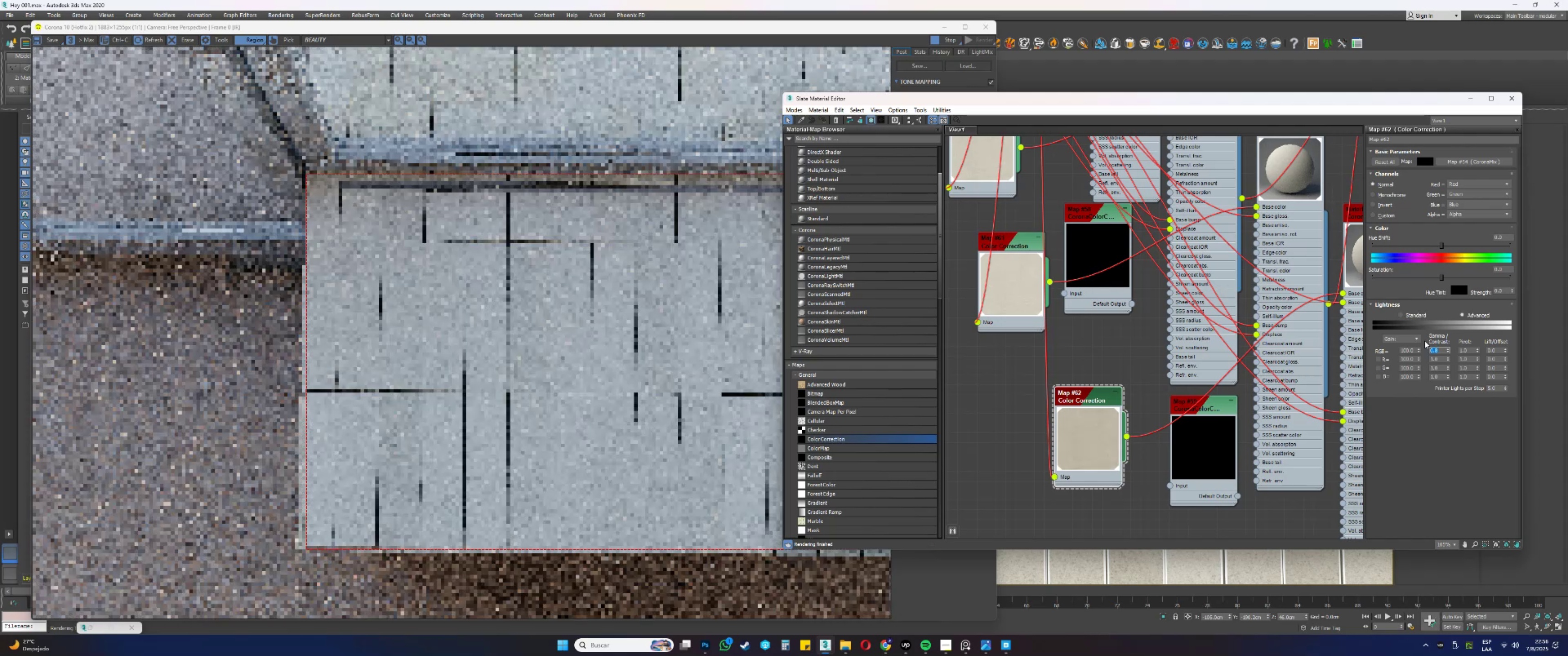 
wait(8.77)
 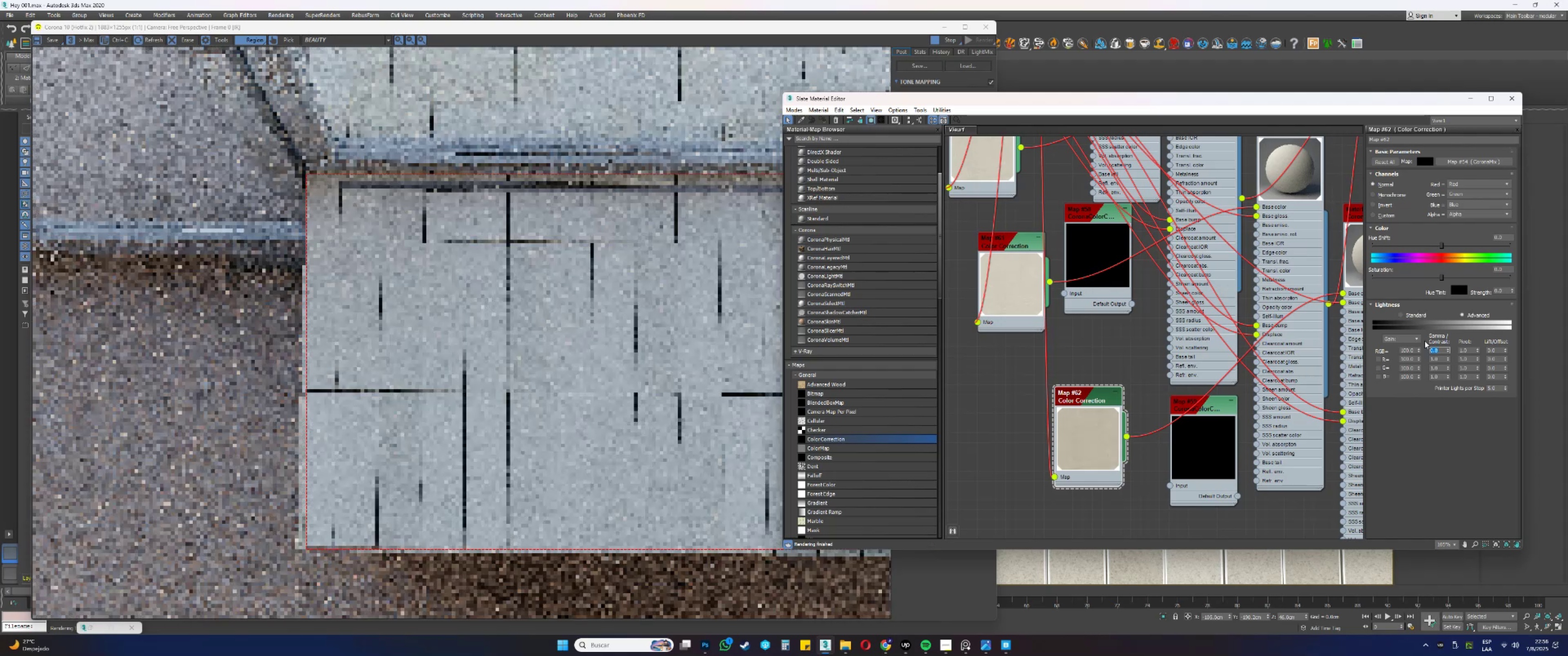 
double_click([1016, 246])
 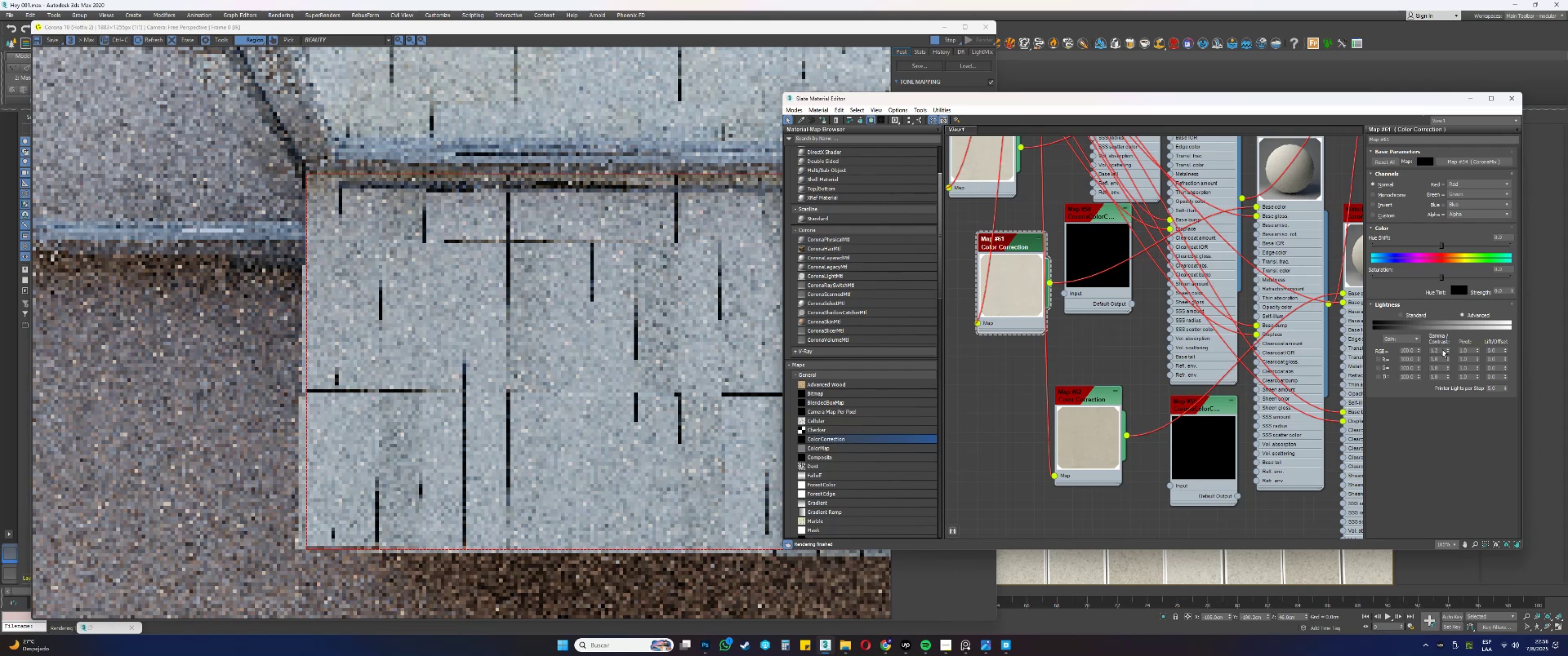 
key(NumpadDecimal)
 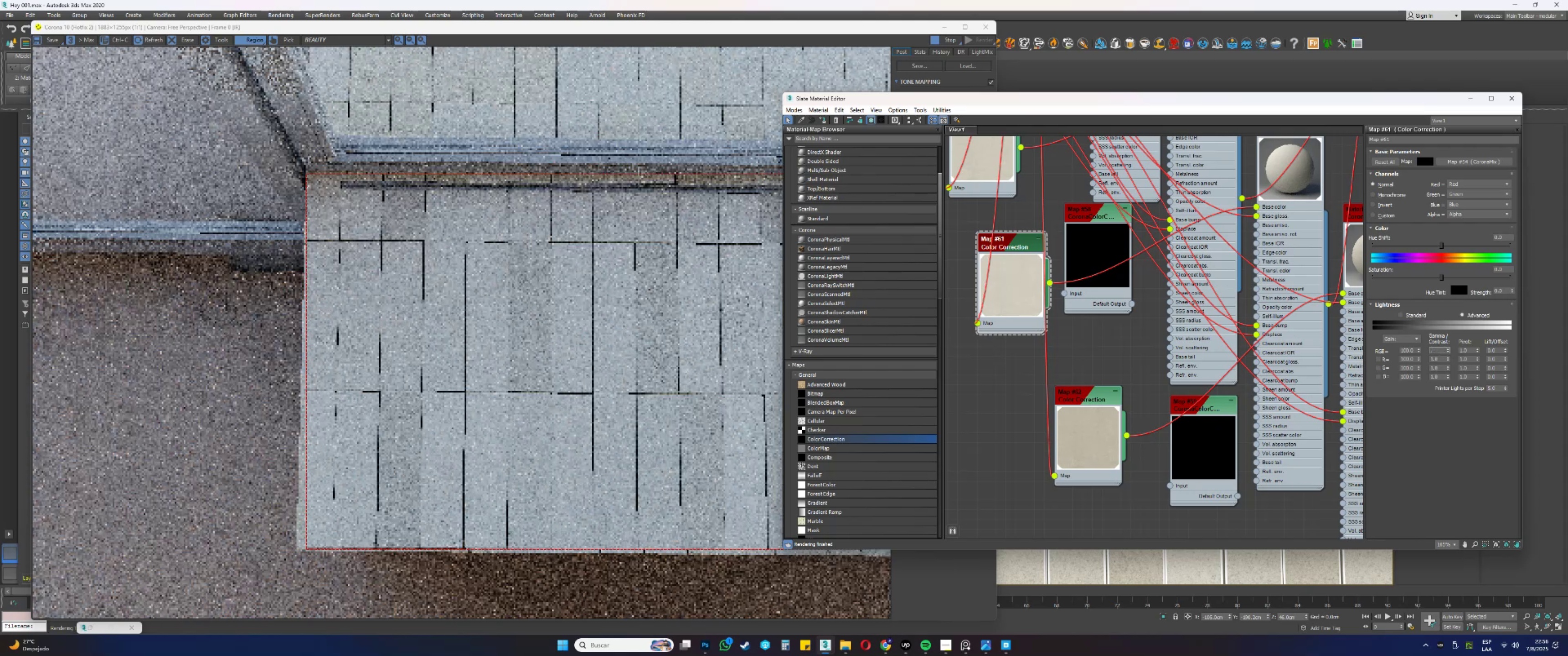 
key(Numpad6)
 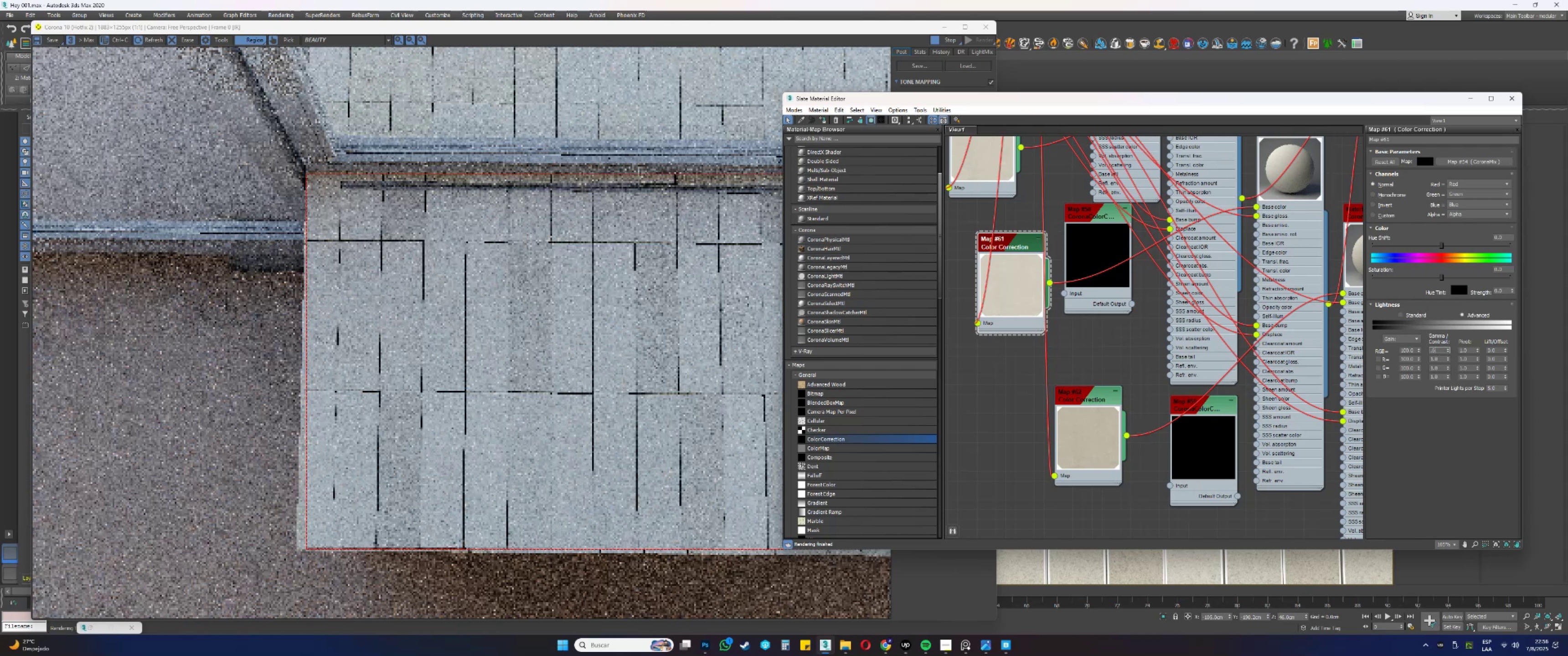 
hold_key(key=NumpadEnter, duration=0.33)
 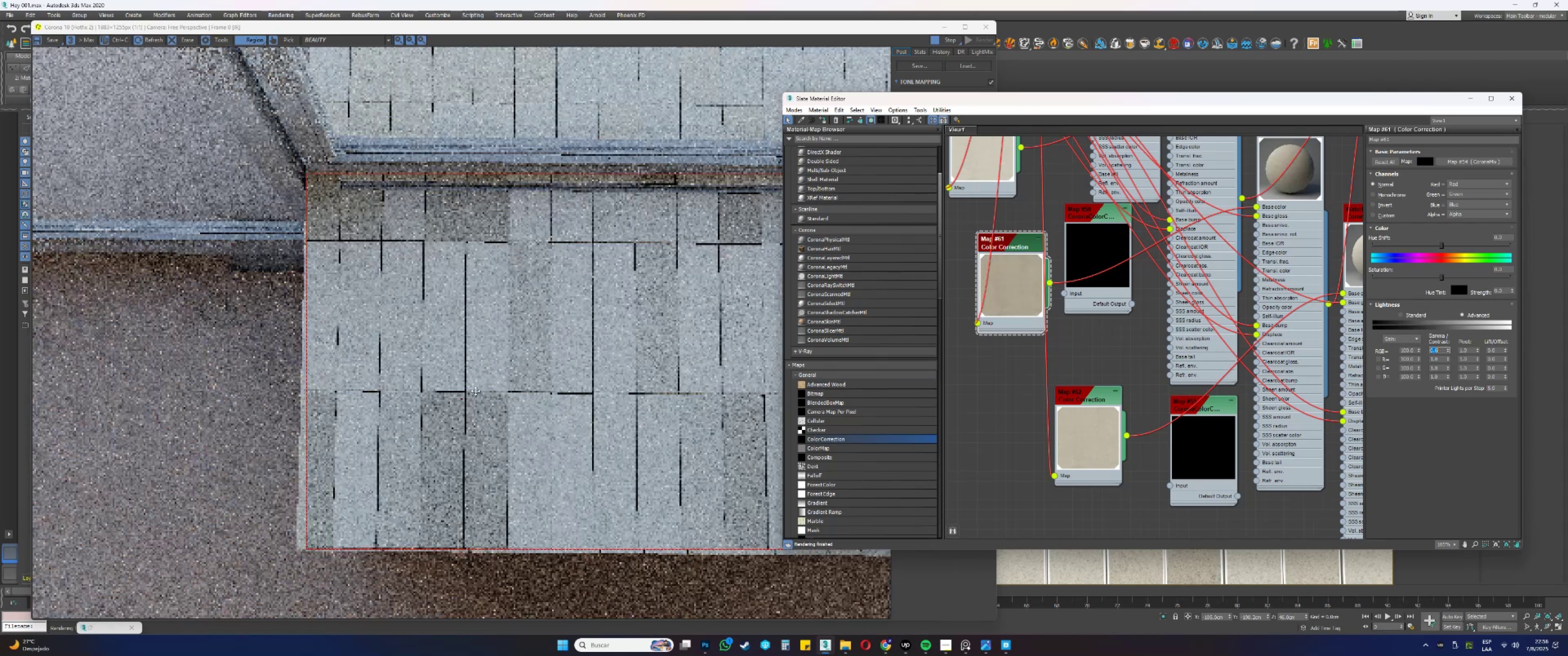 
wait(7.34)
 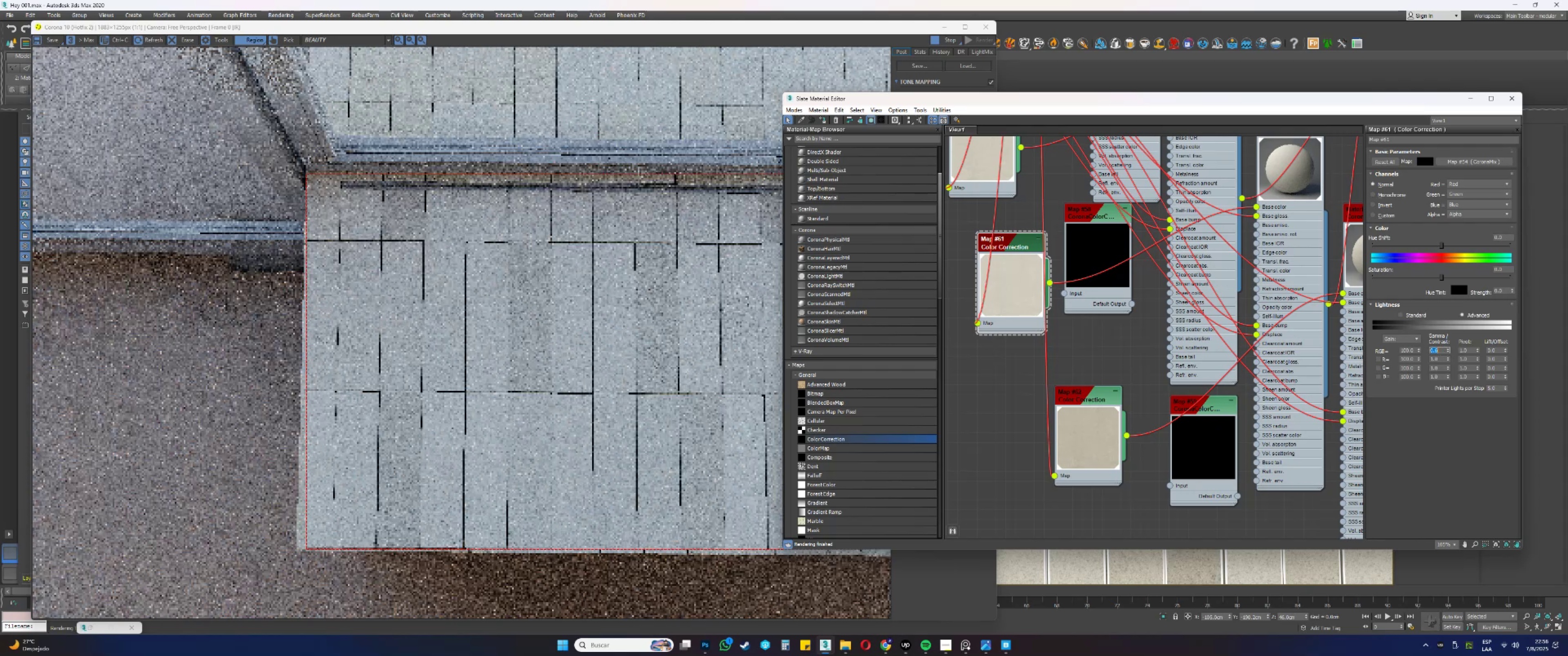 
key(NumpadDecimal)
 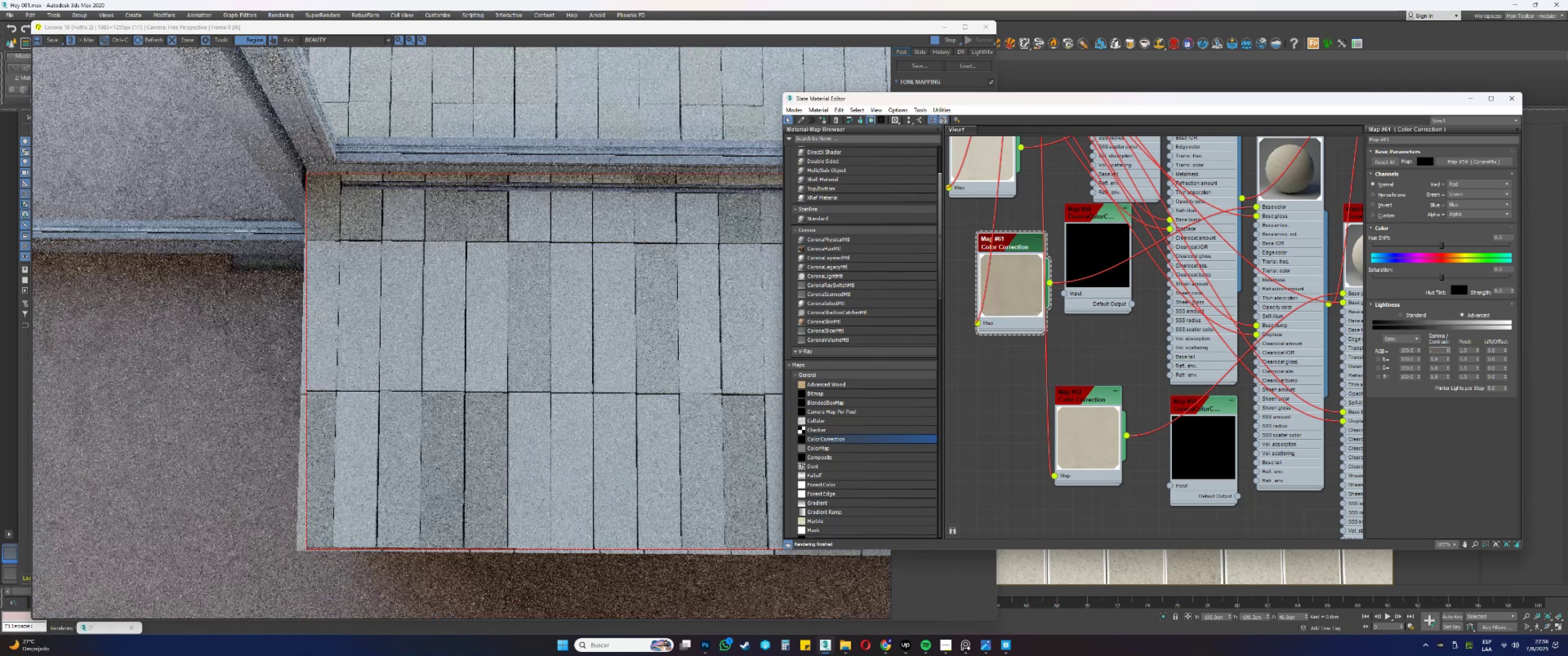 
key(Numpad7)
 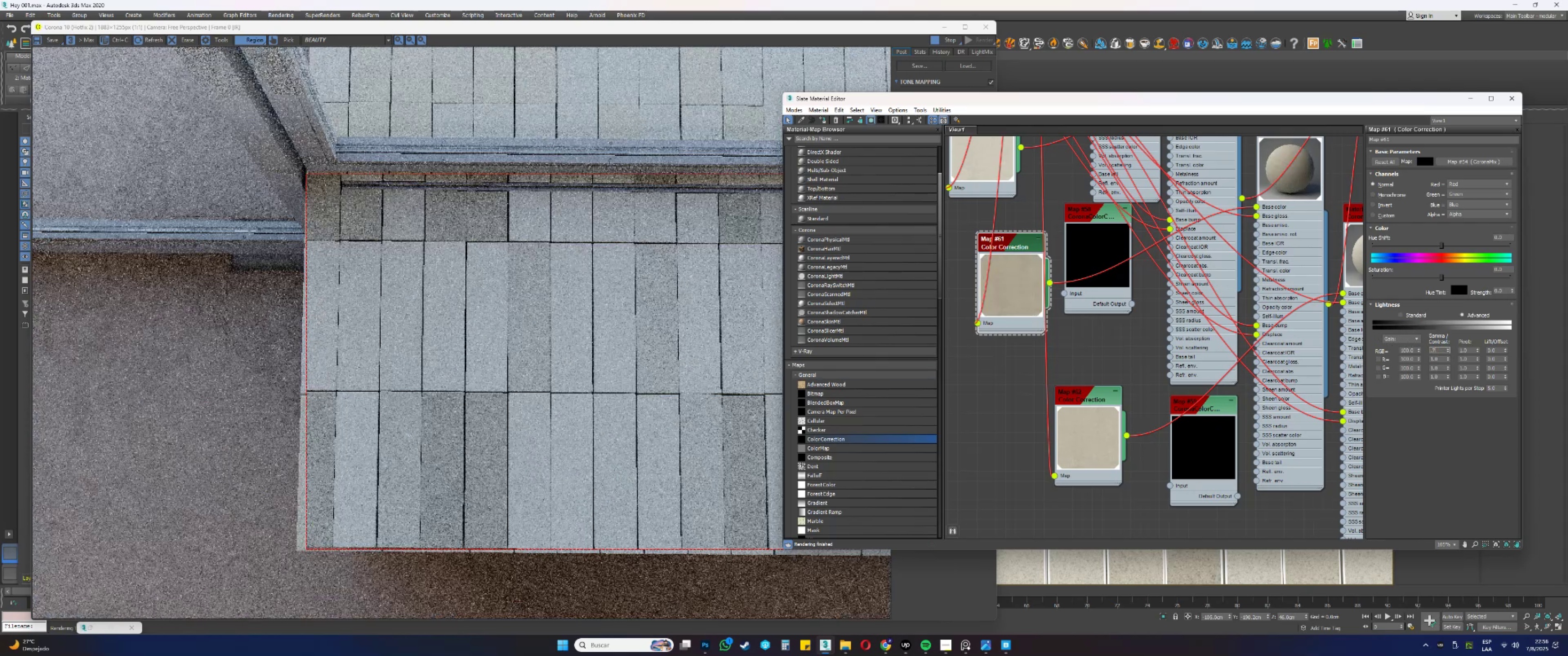 
hold_key(key=NumpadEnter, duration=0.57)
 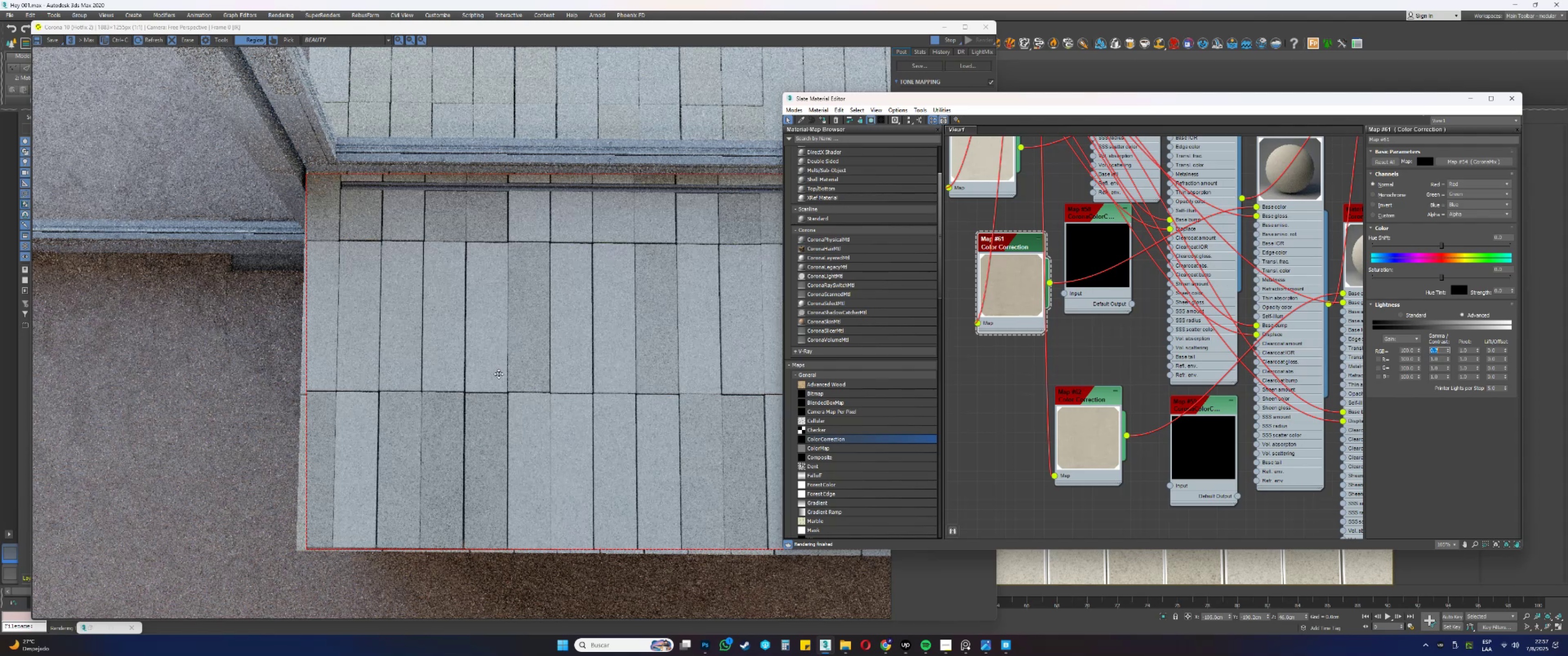 
wait(20.77)
 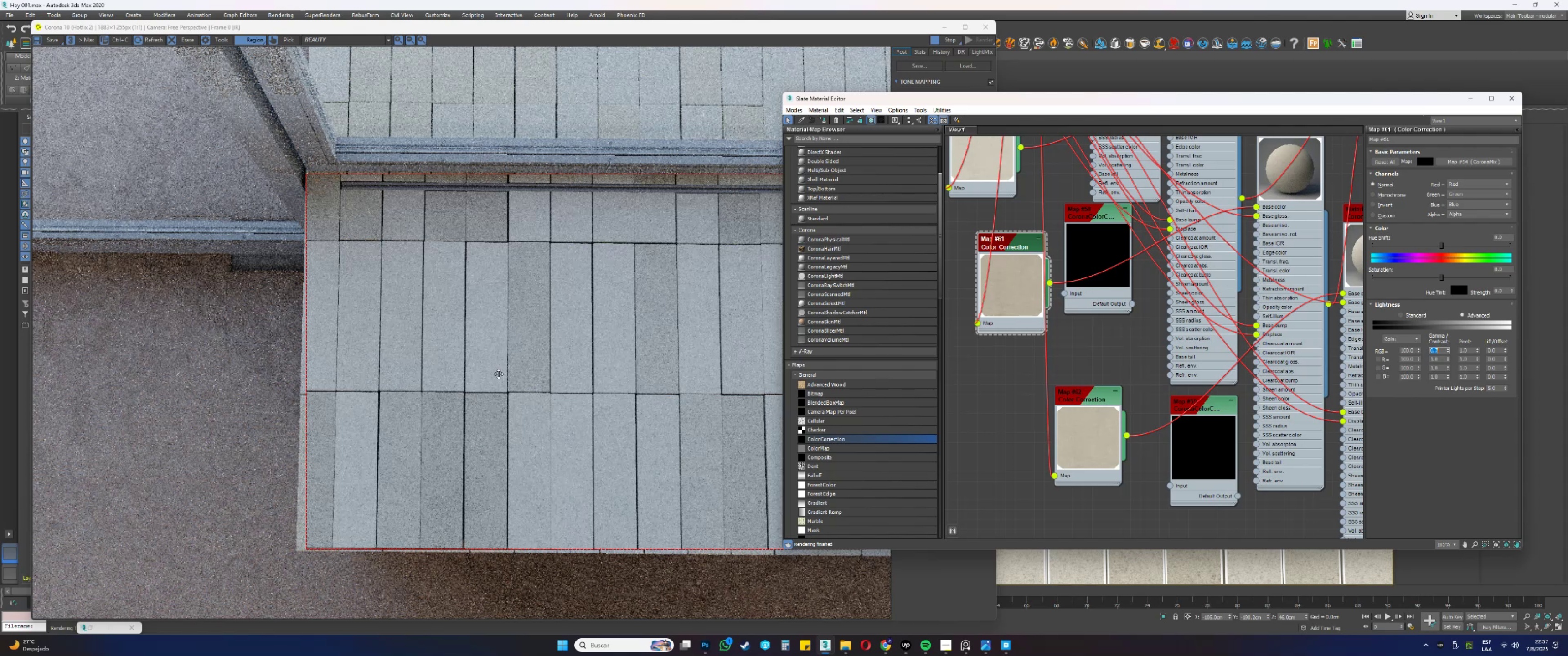 
double_click([1147, 274])
 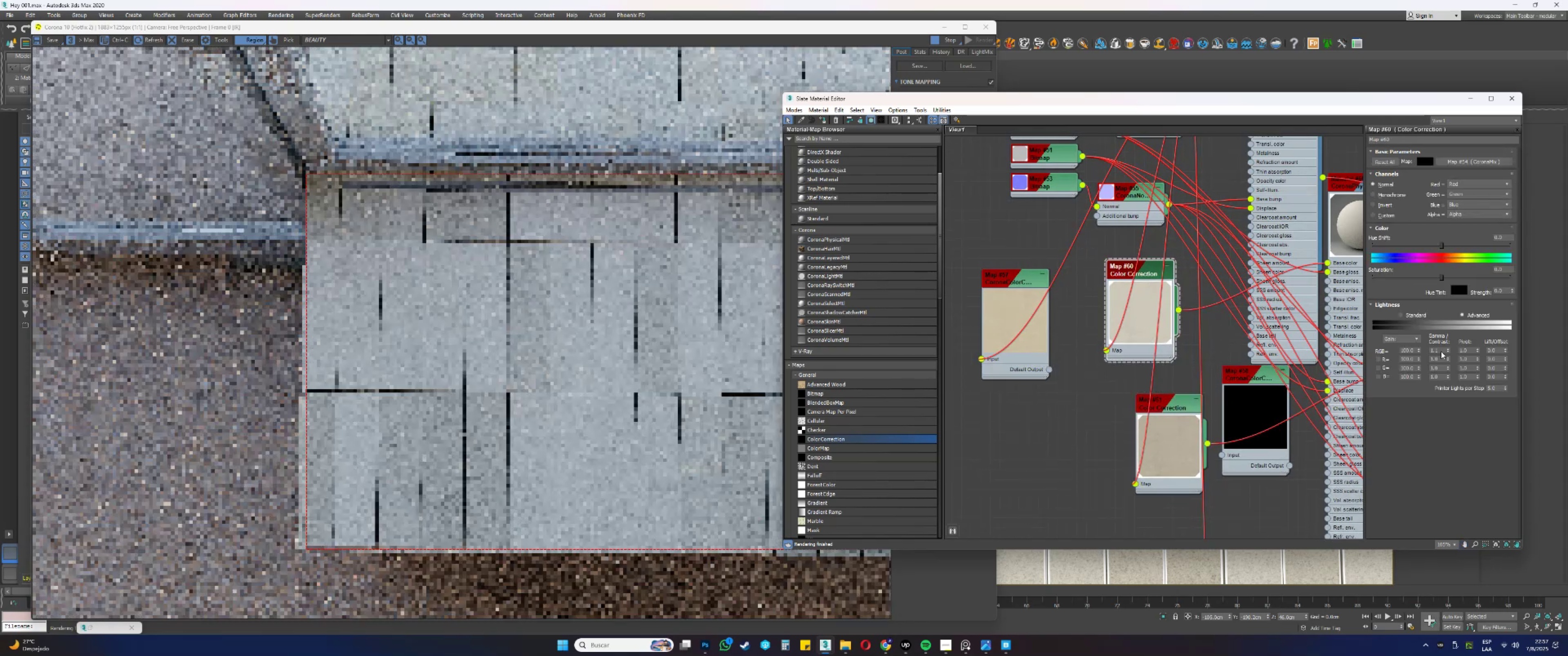 
double_click([1435, 349])
 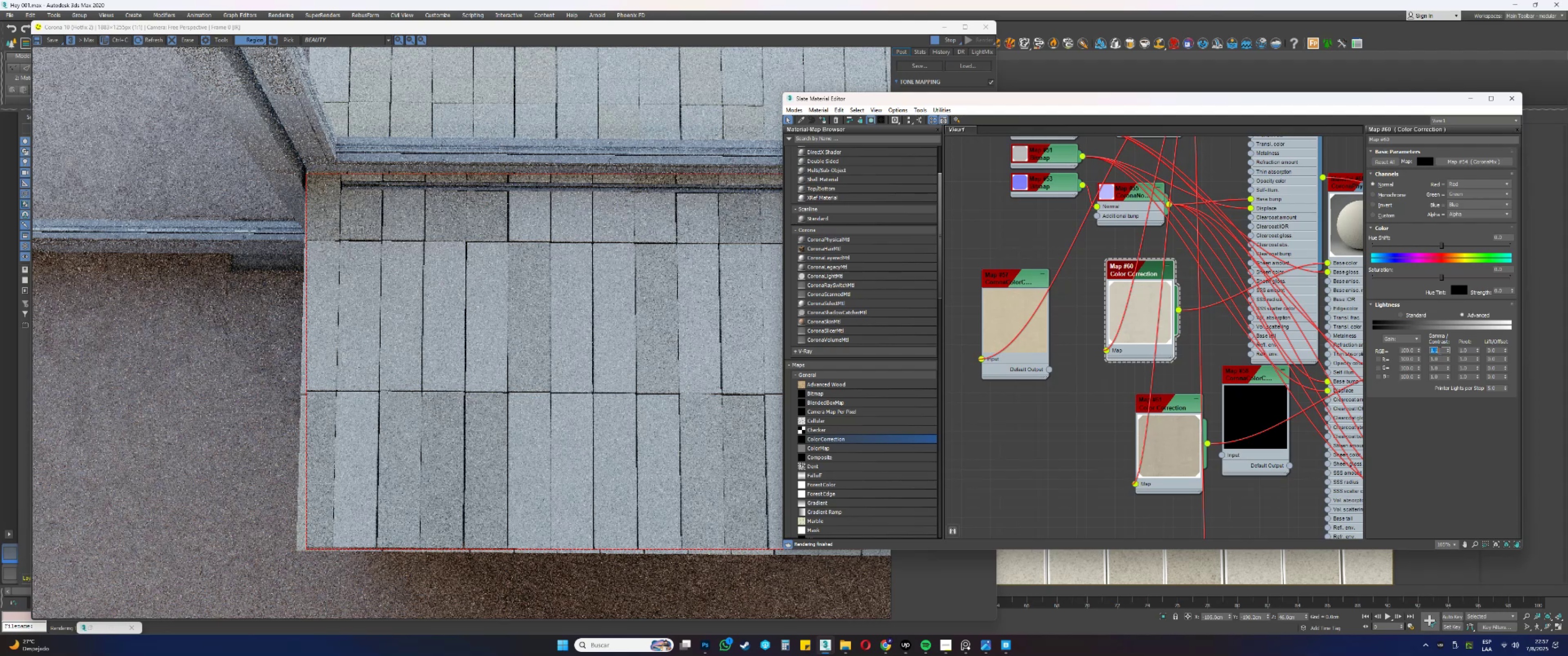 
wait(5.89)
 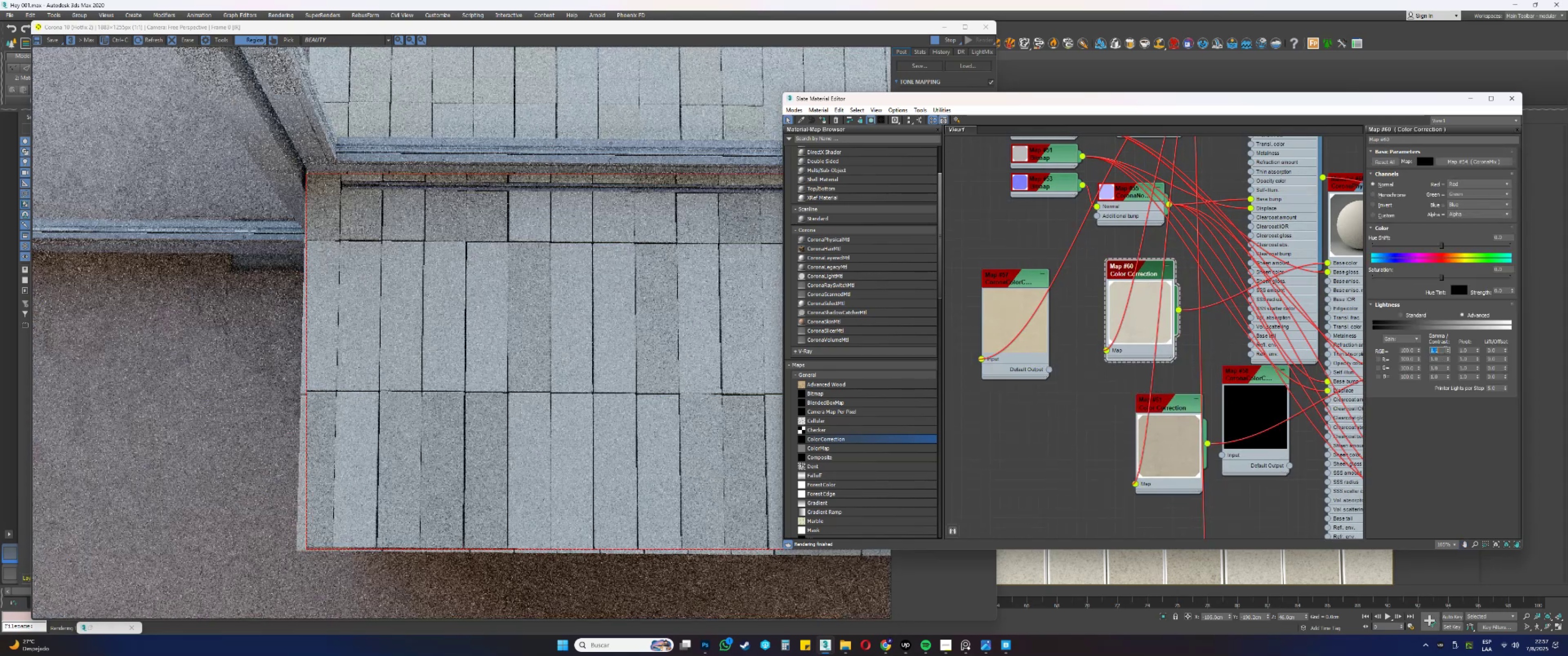 
key(NumpadDecimal)
 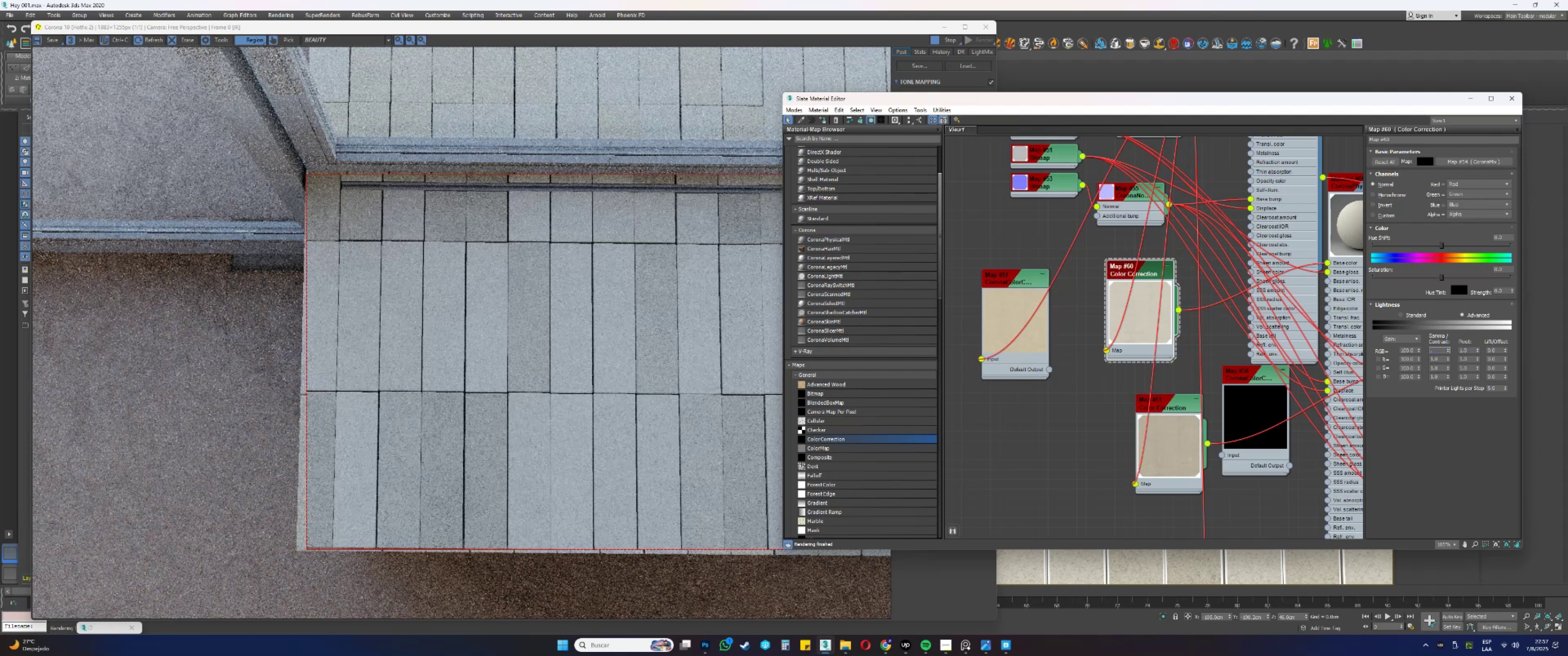 
key(Numpad8)
 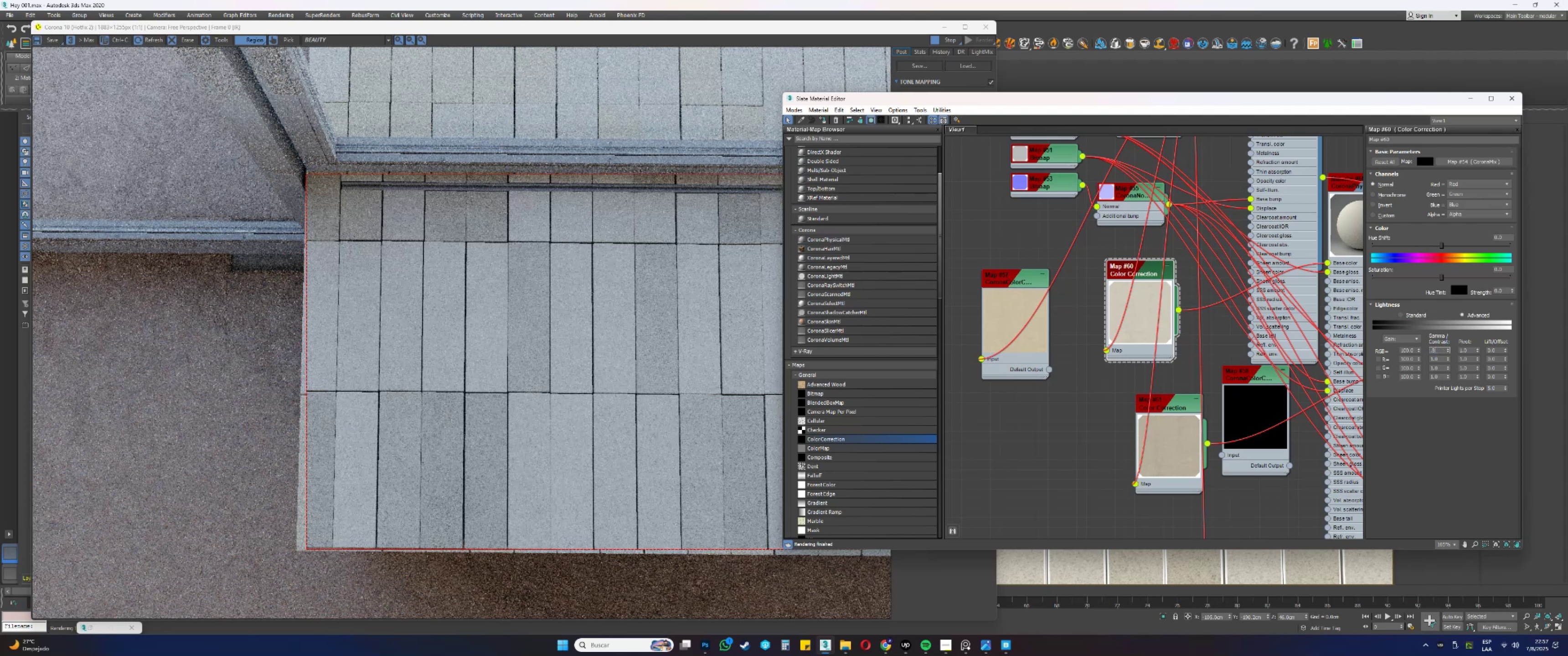 
key(NumpadEnter)
 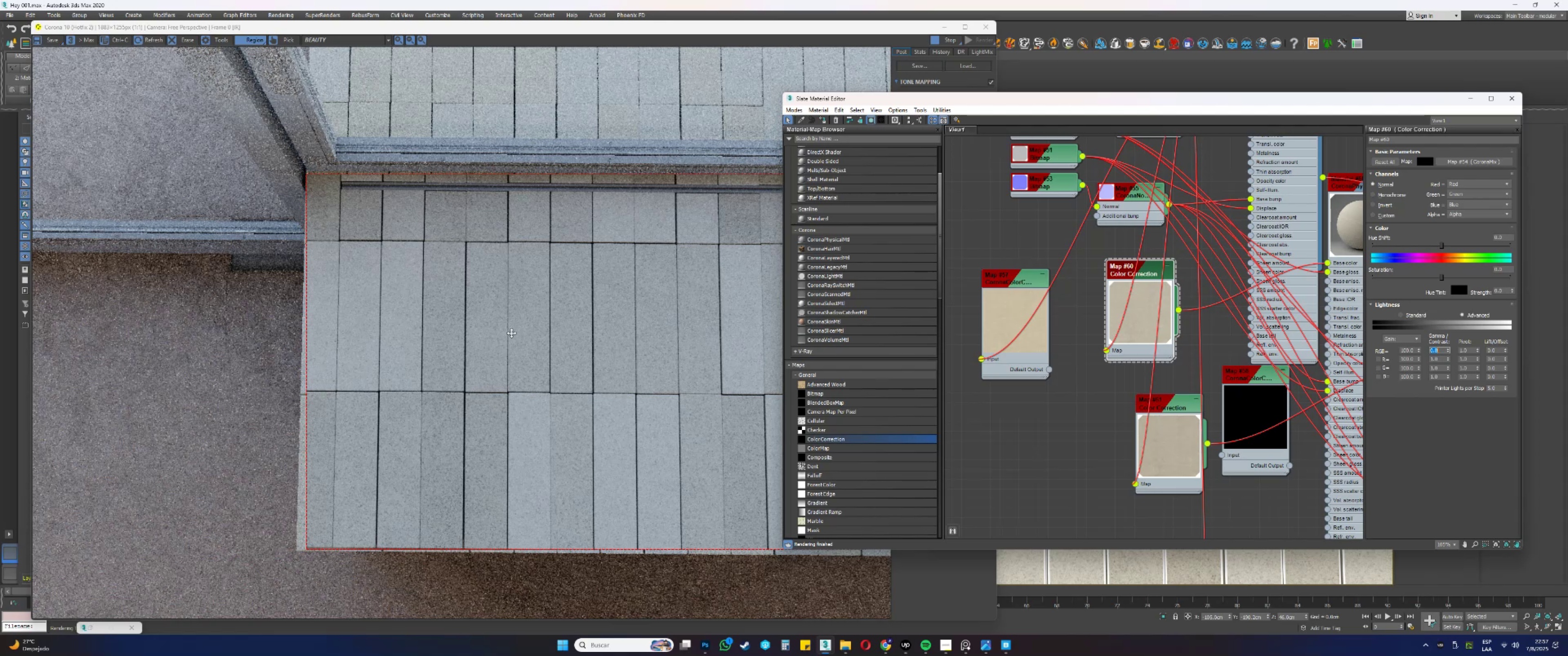 
wait(33.38)
 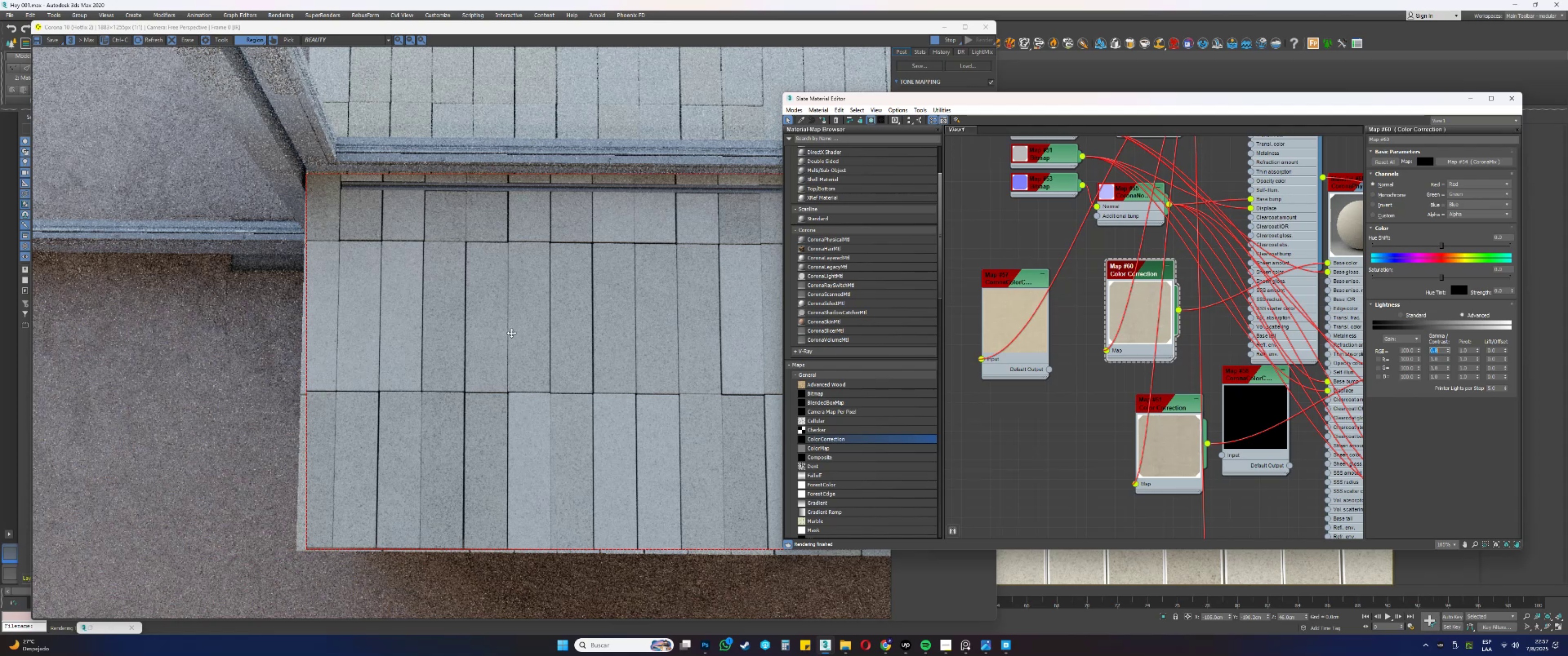 
left_click([1469, 97])
 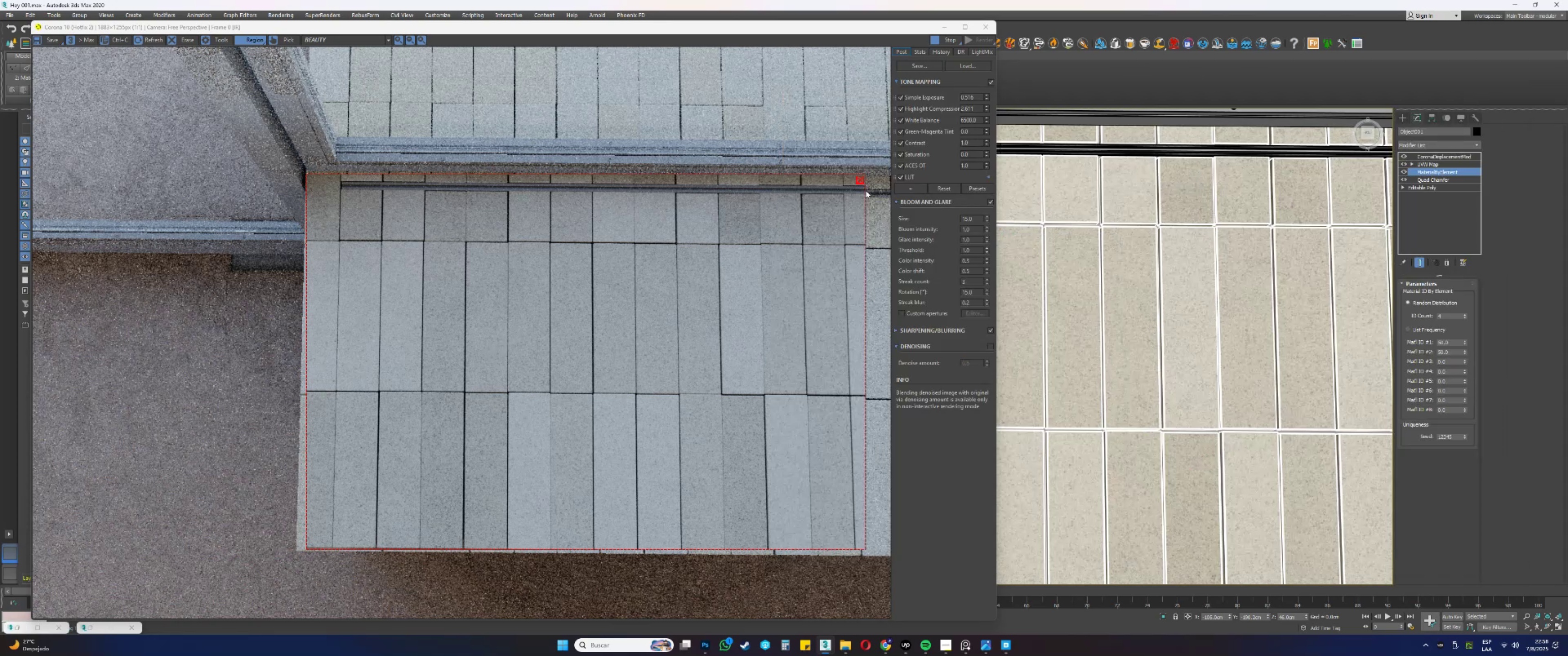 
left_click([861, 180])
 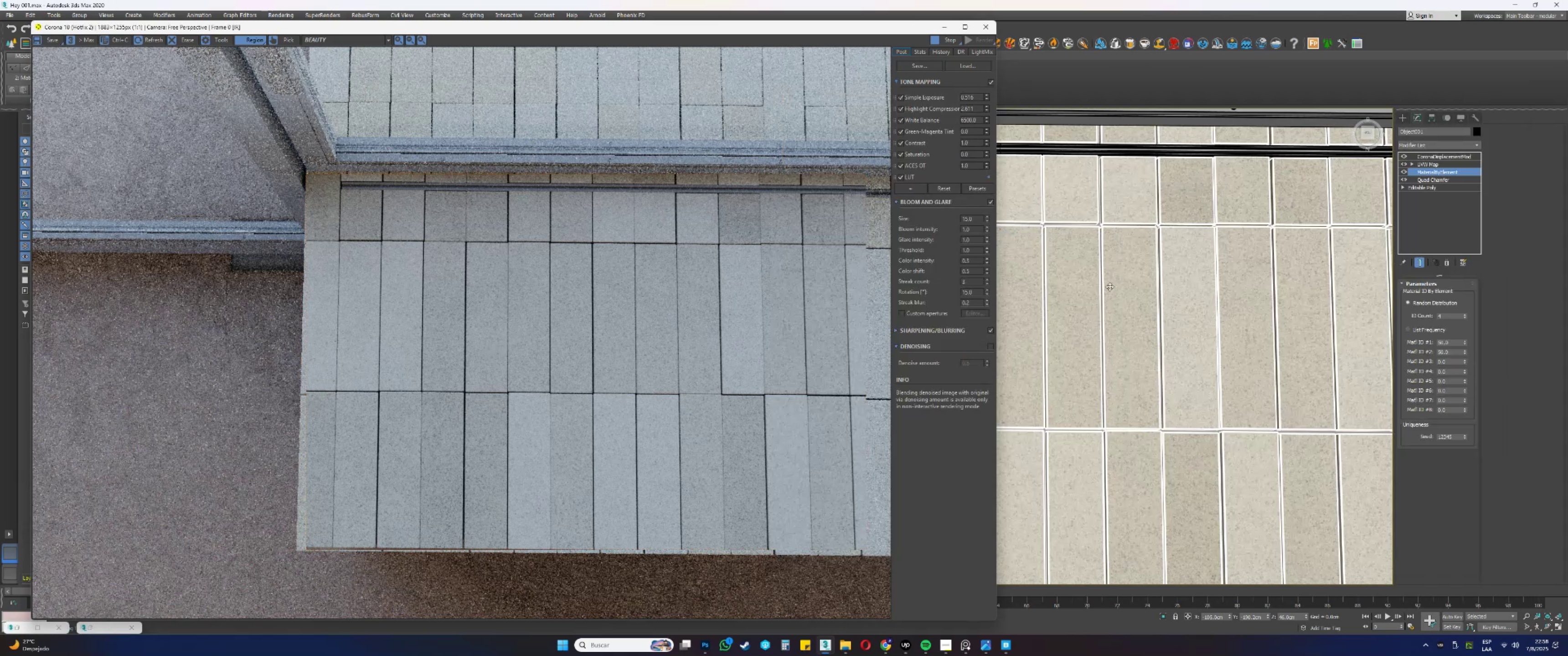 
scroll: coordinate [1138, 314], scroll_direction: down, amount: 2.0
 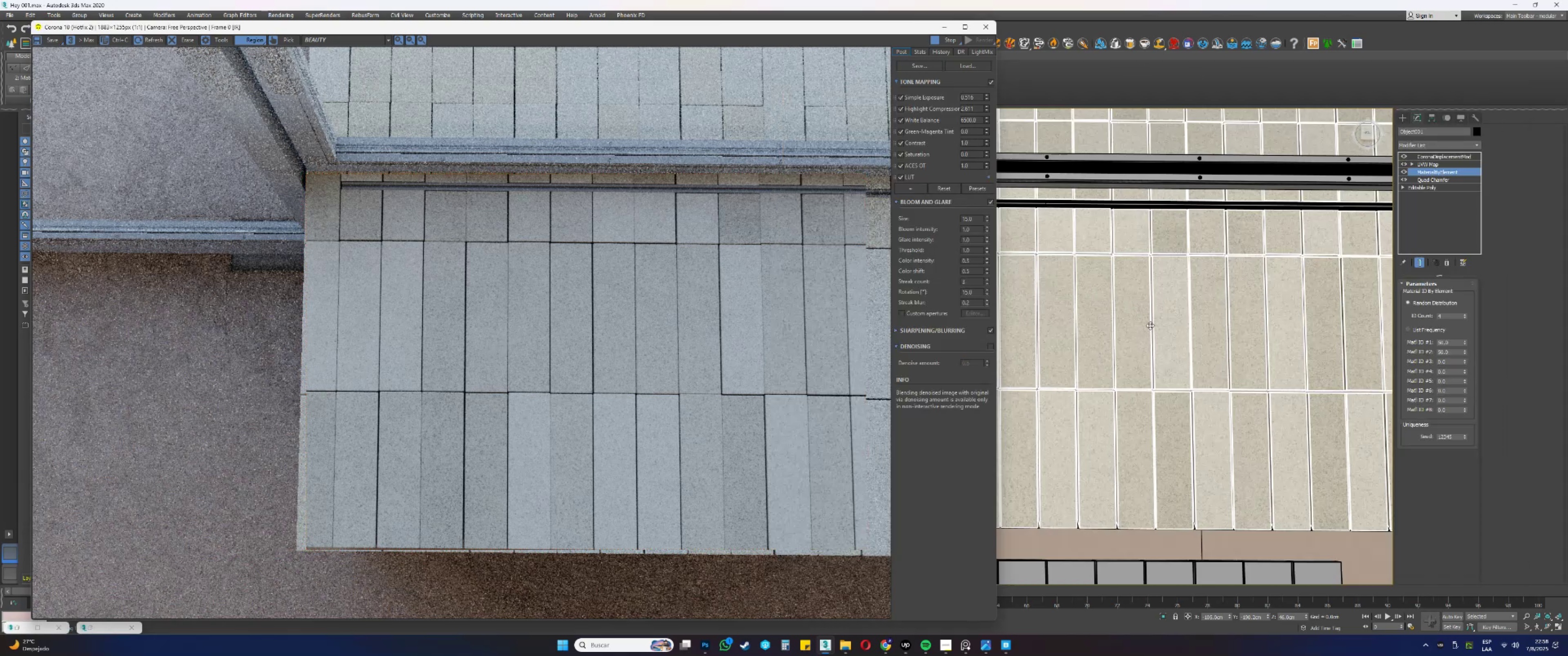 
hold_key(key=AltLeft, duration=0.77)
 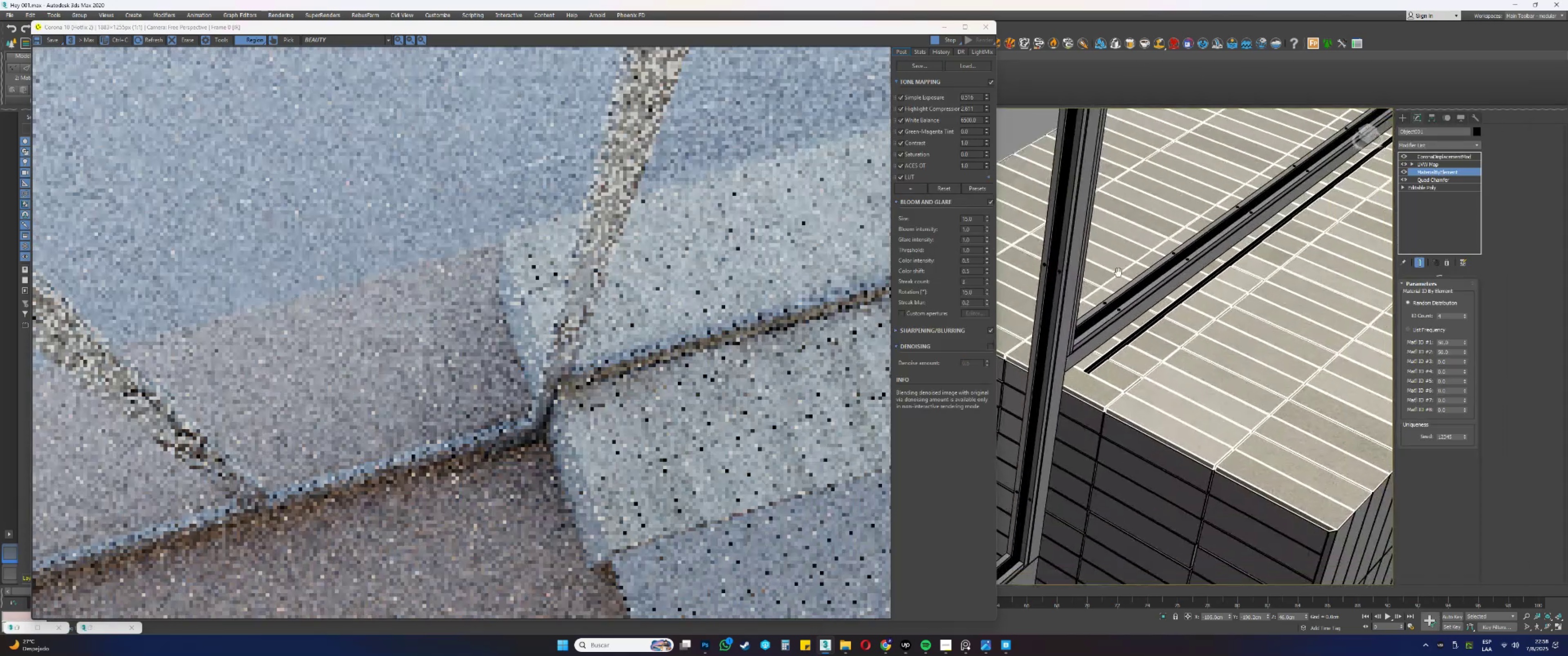 
scroll: coordinate [1203, 424], scroll_direction: down, amount: 2.0
 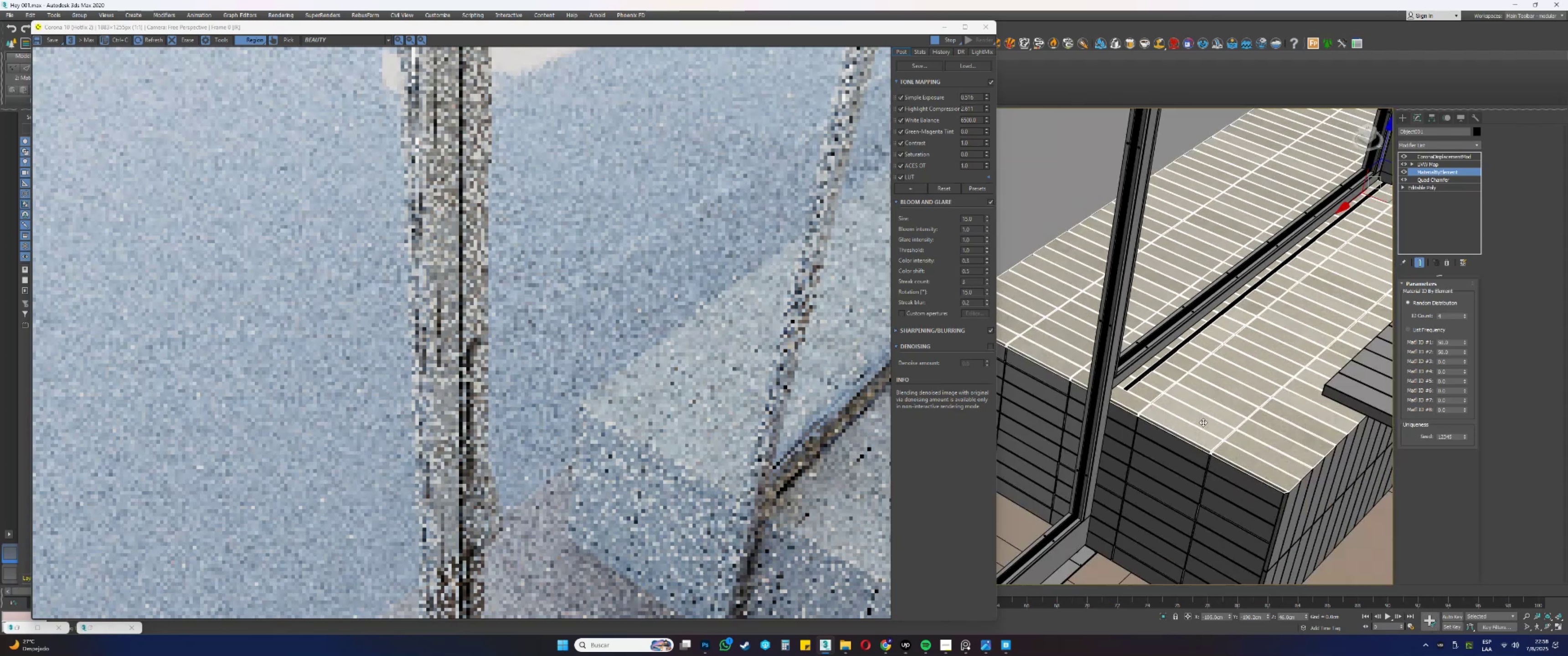 
hold_key(key=AltLeft, duration=0.74)
 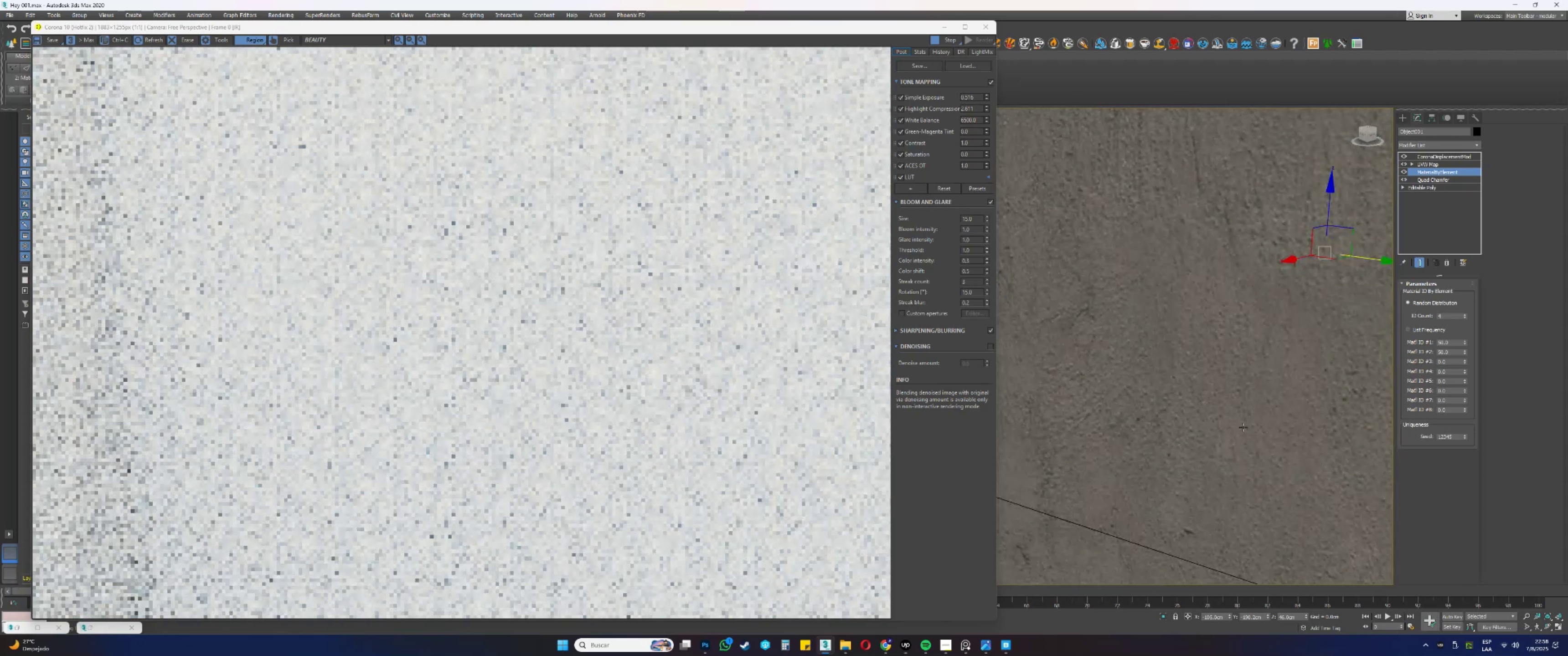 
key(Alt+AltLeft)
 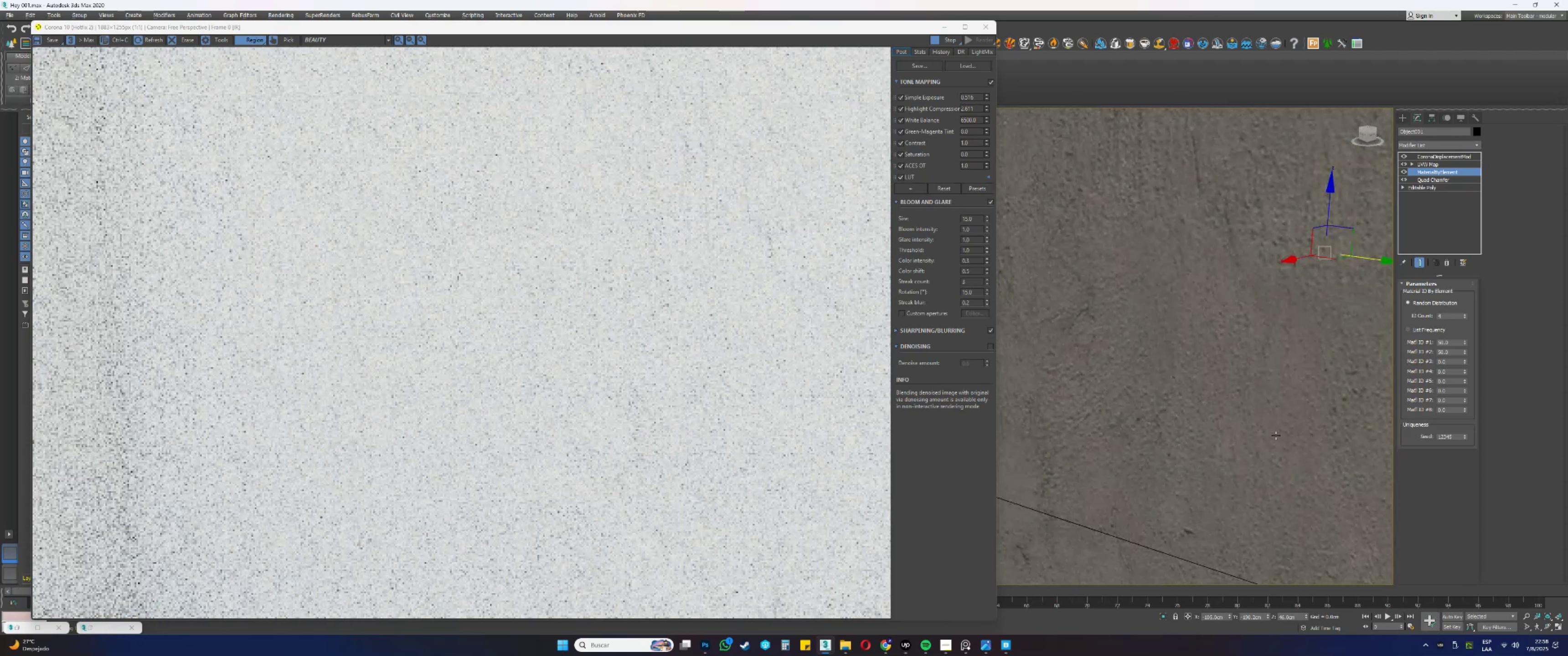 
hold_key(key=ControlLeft, duration=1.2)
 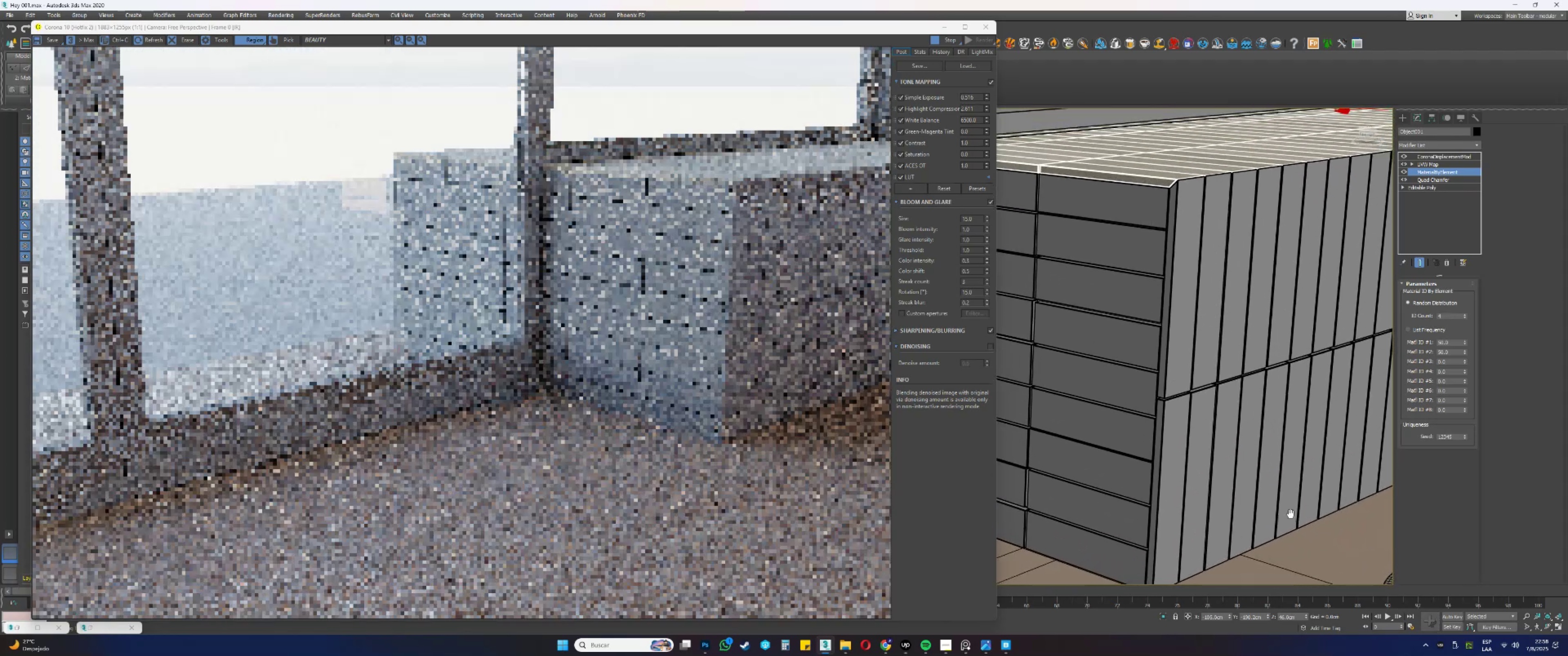 
hold_key(key=AltLeft, duration=1.21)
 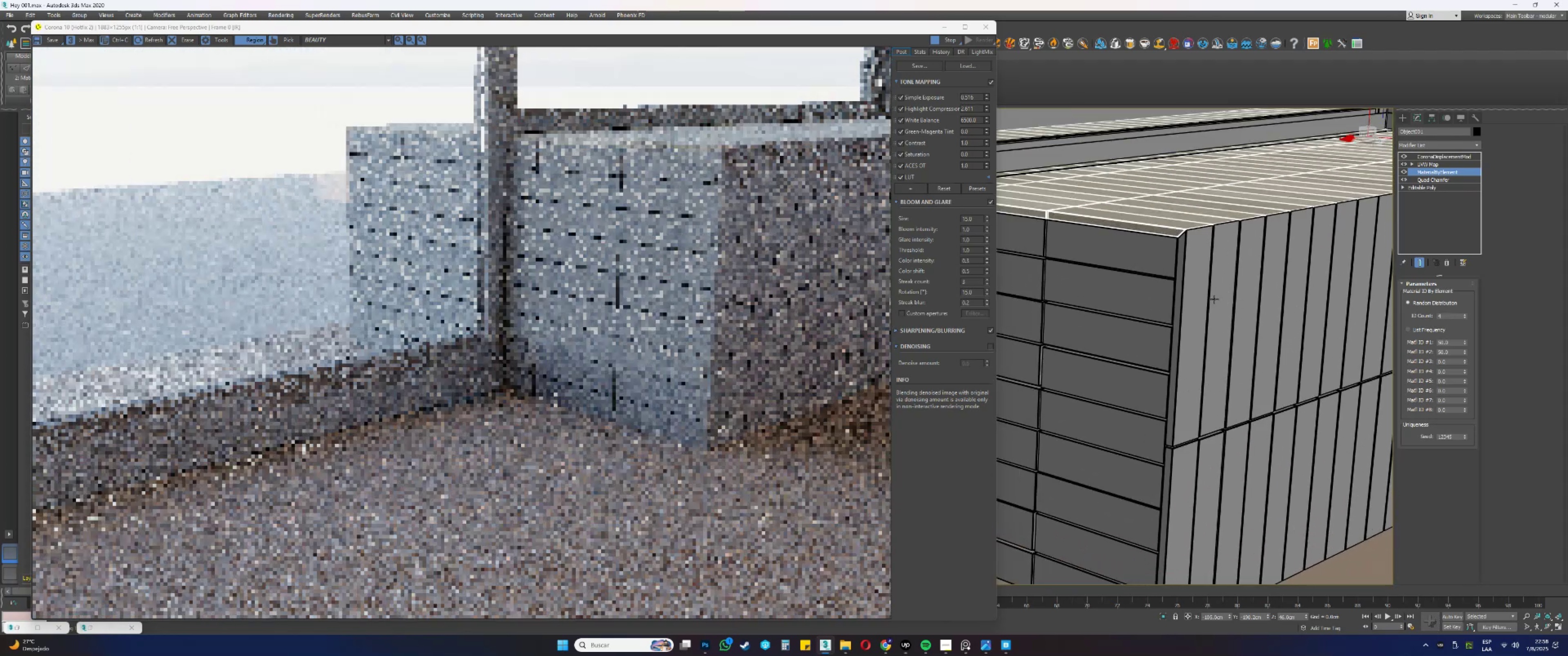 
hold_key(key=AltLeft, duration=0.32)
 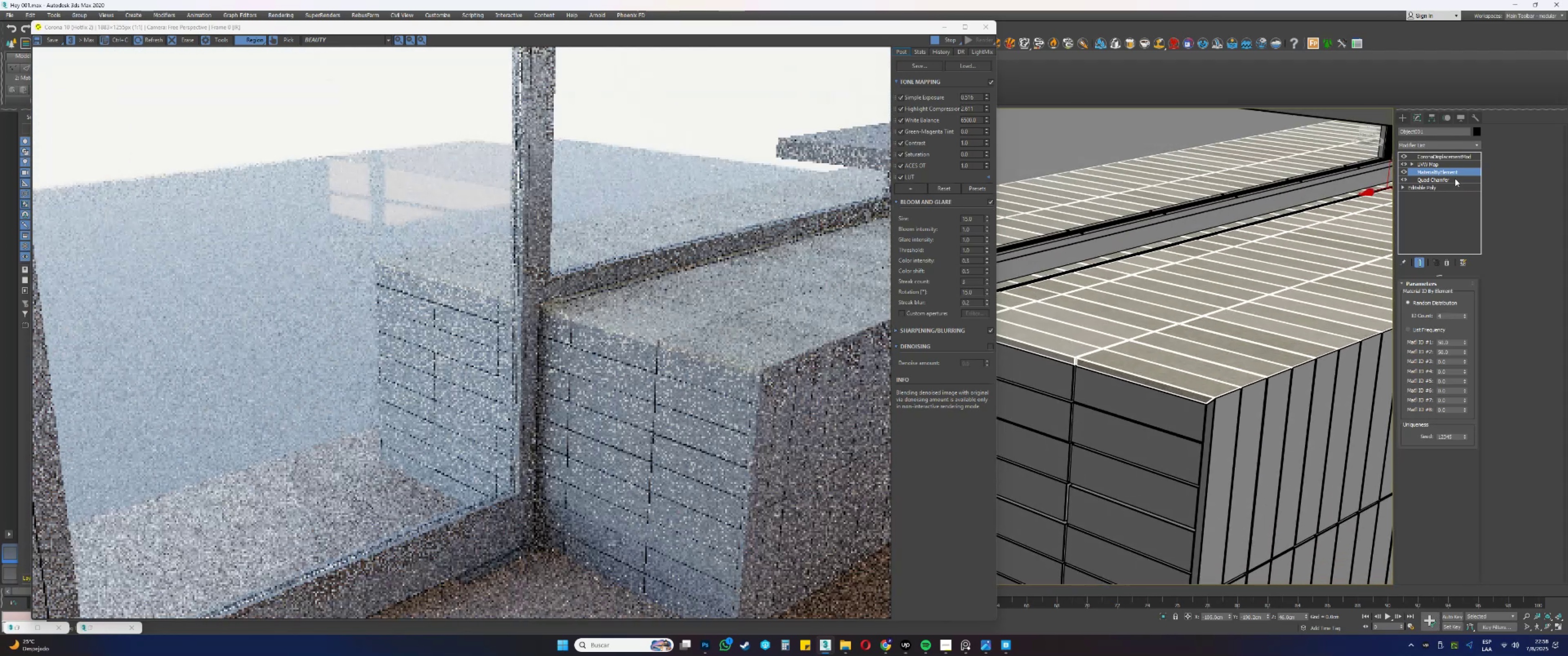 
hold_key(key=ShiftLeft, duration=0.79)
left_click([1431, 158])
 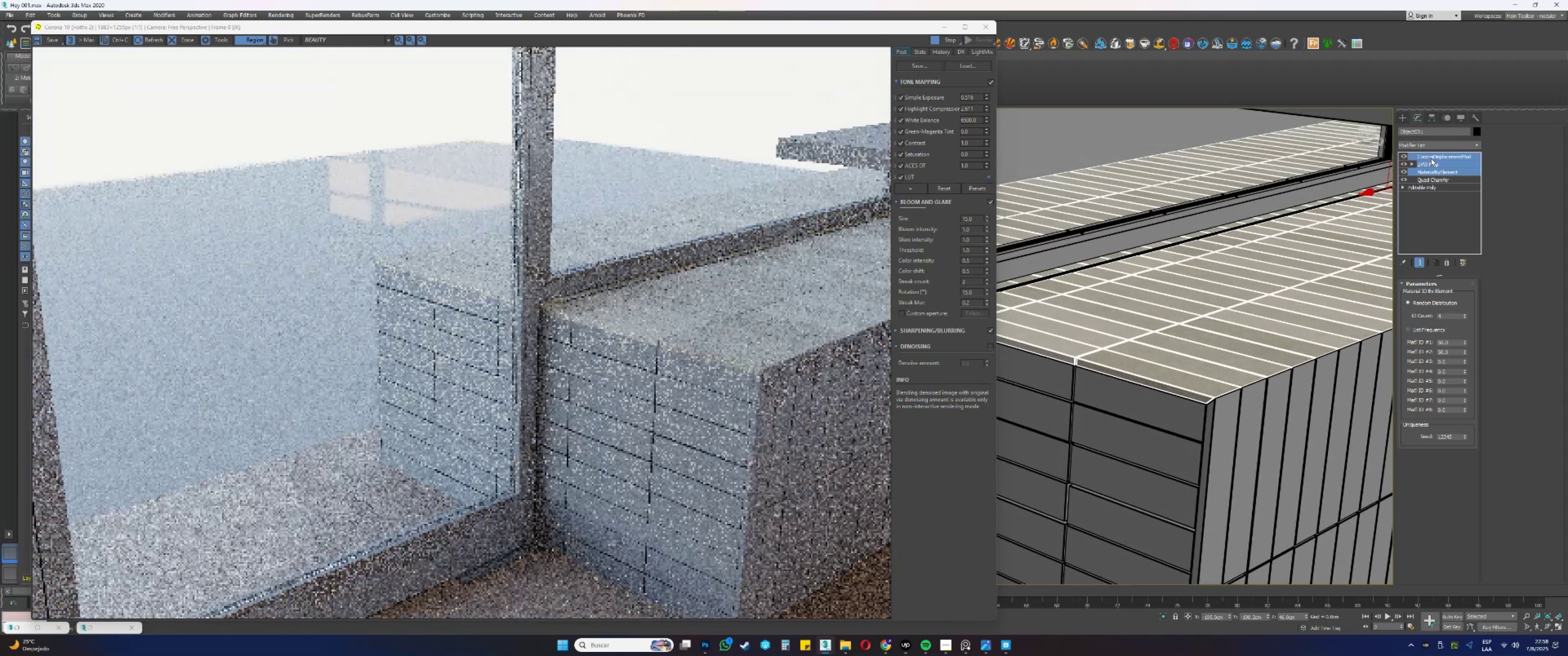 
right_click([1431, 158])
 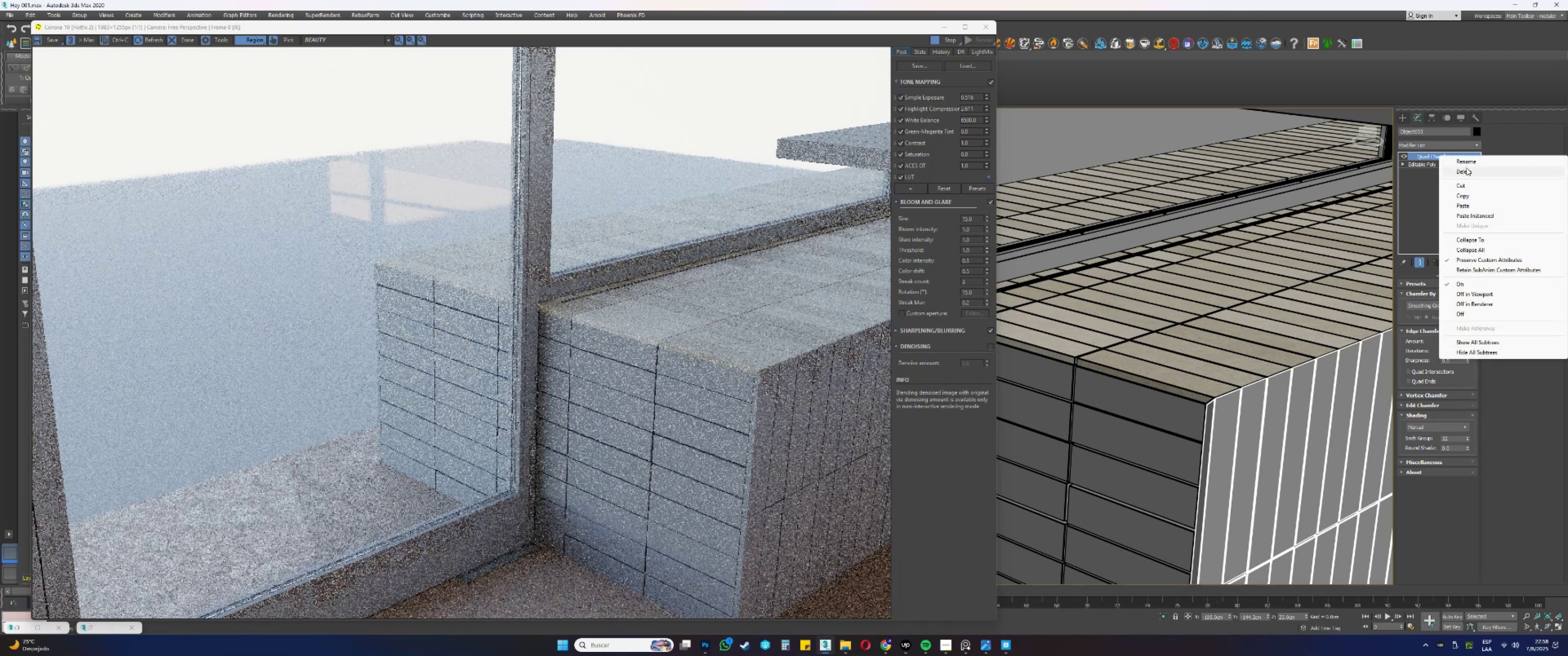 
left_click([1468, 206])
 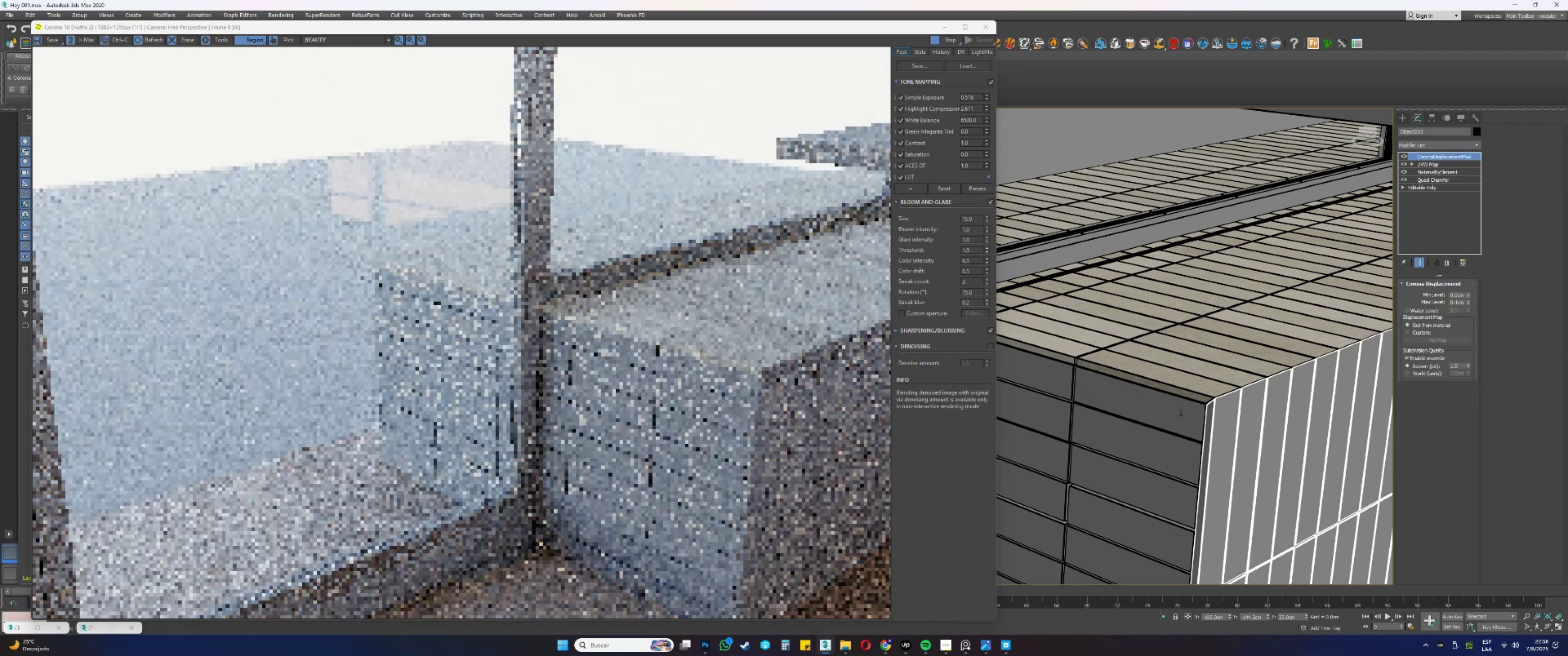 
key(M)
 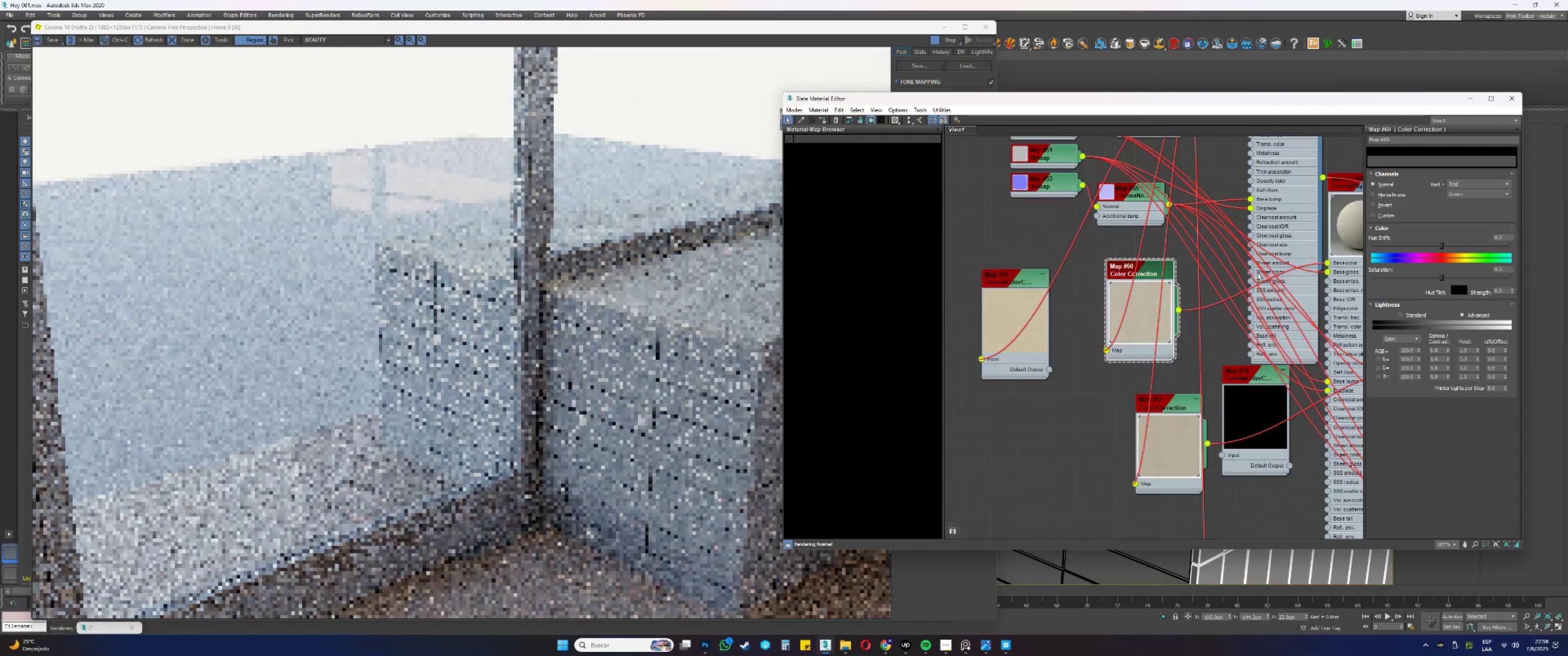 
scroll: coordinate [1158, 377], scroll_direction: down, amount: 6.0
 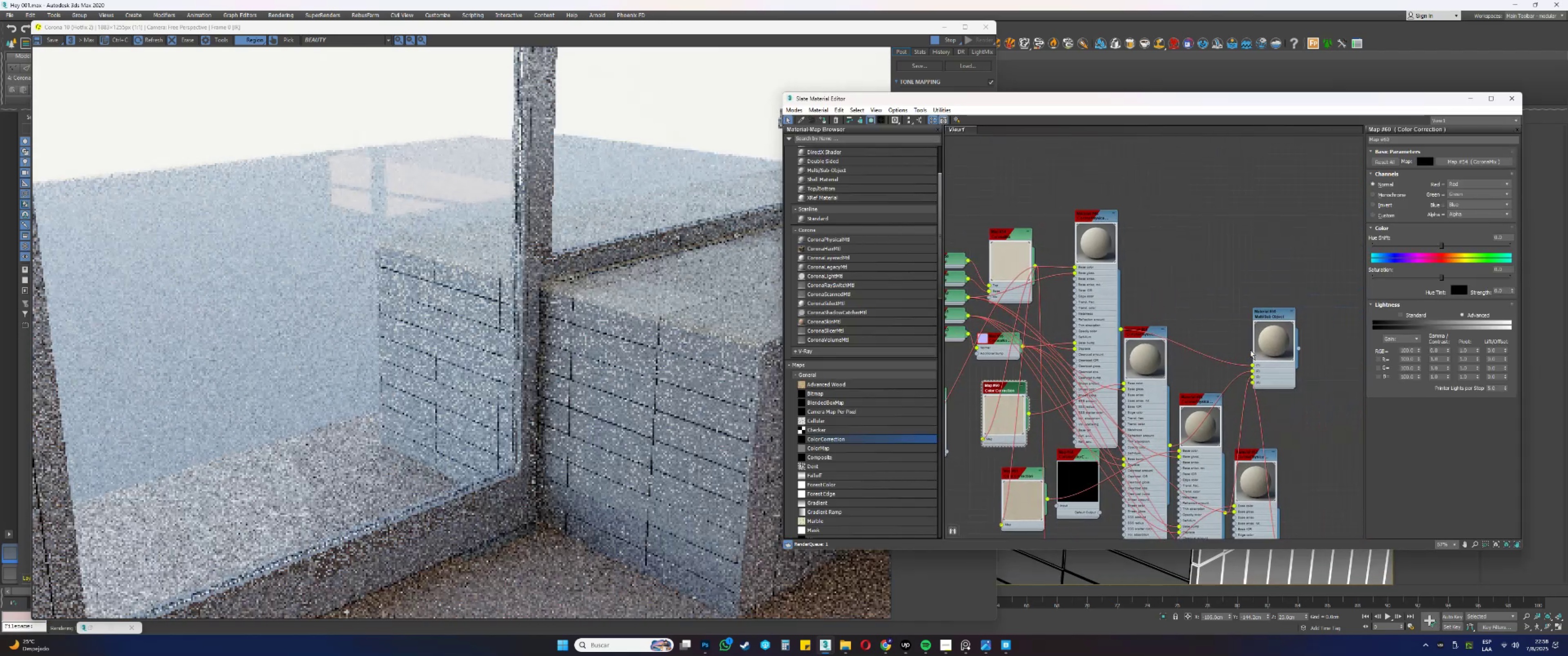 
left_click([1273, 324])
 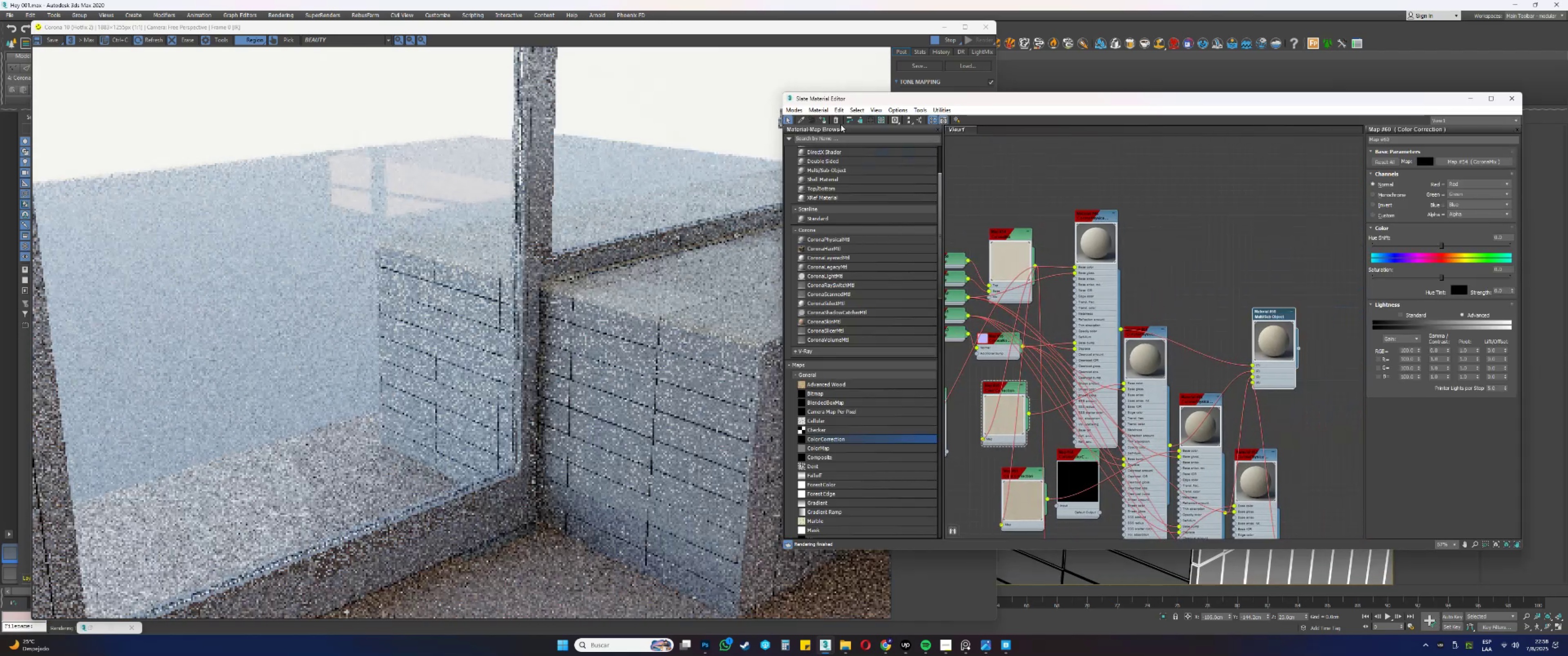 
left_click([824, 119])
 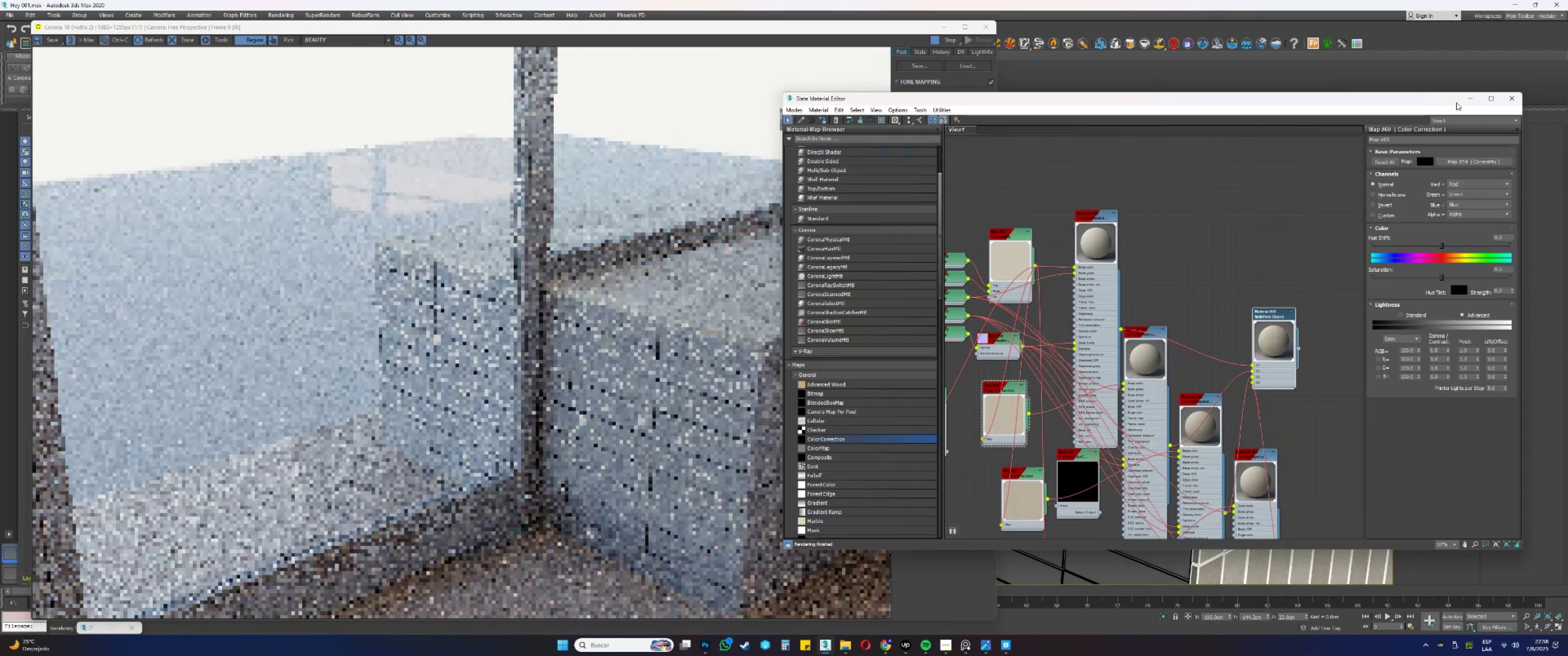 
left_click([1471, 99])
 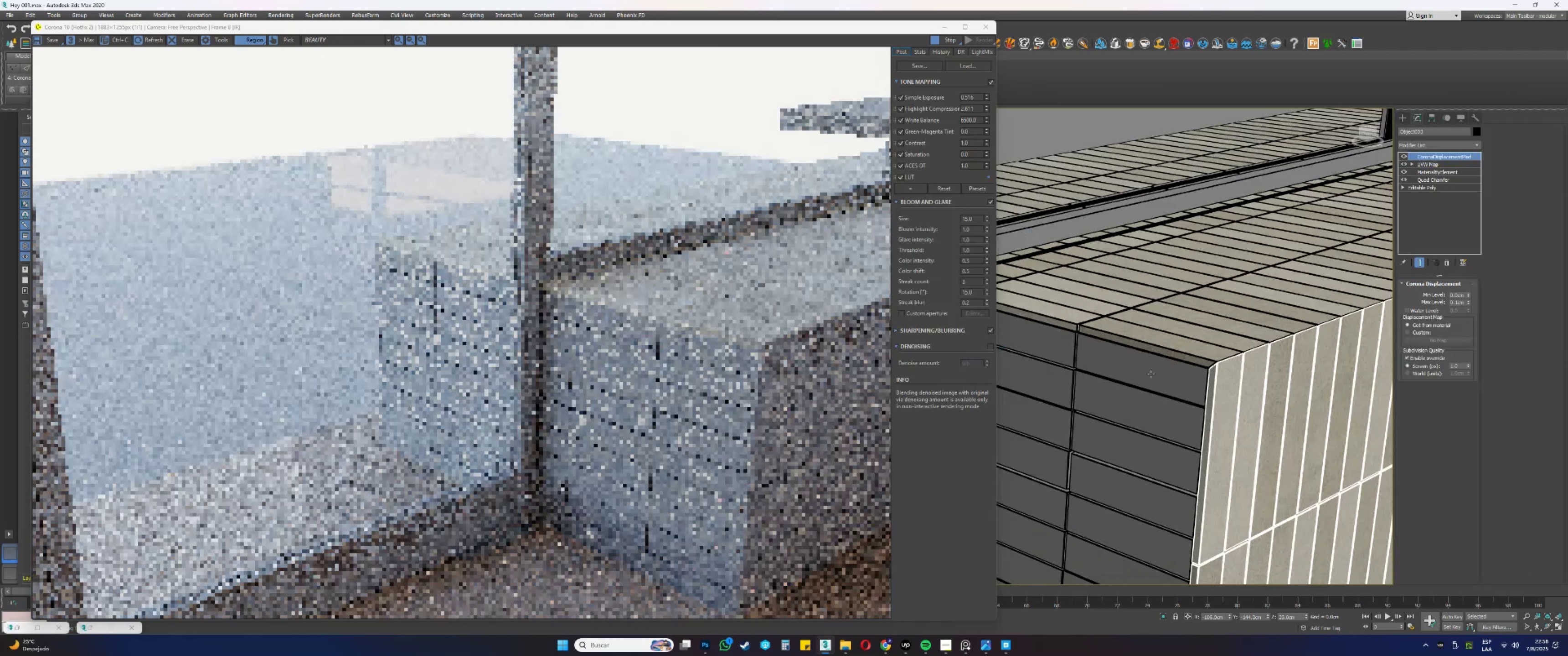 
left_click([1151, 374])
 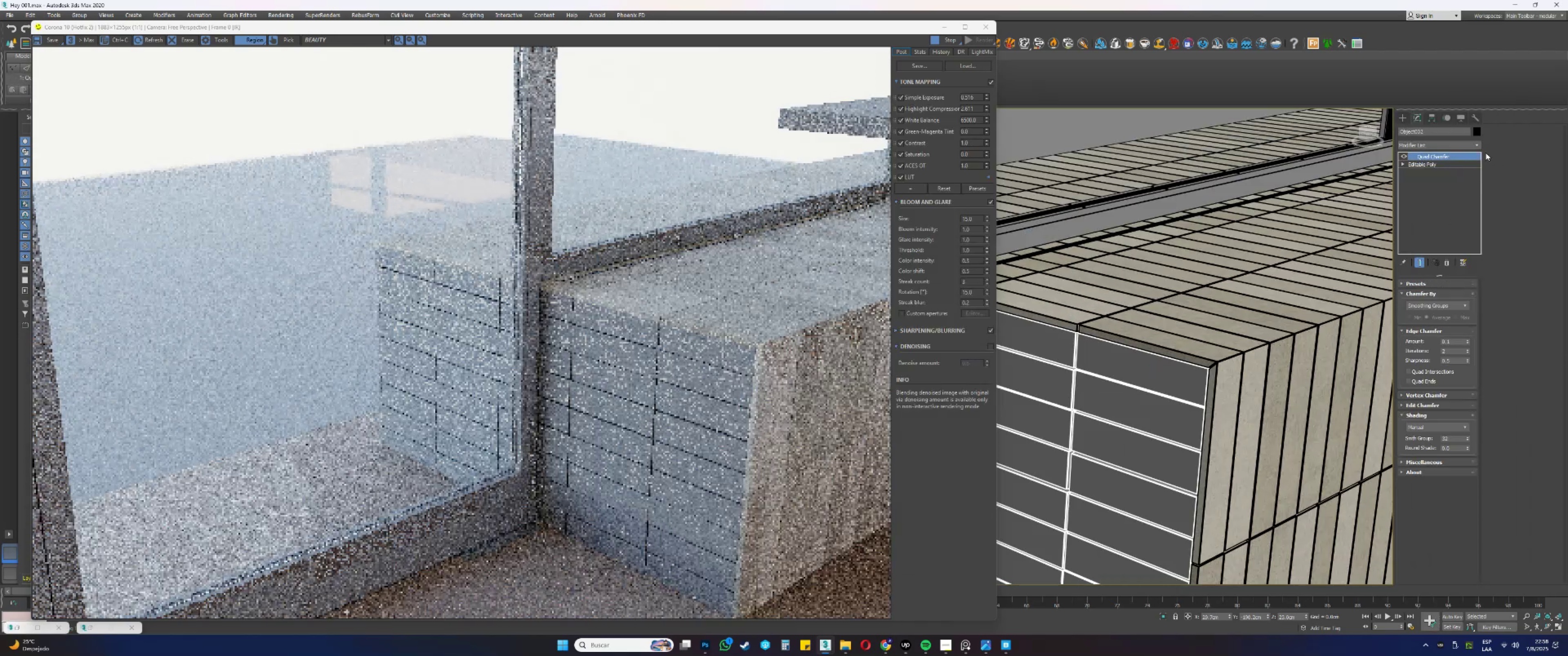 
right_click([1436, 158])
 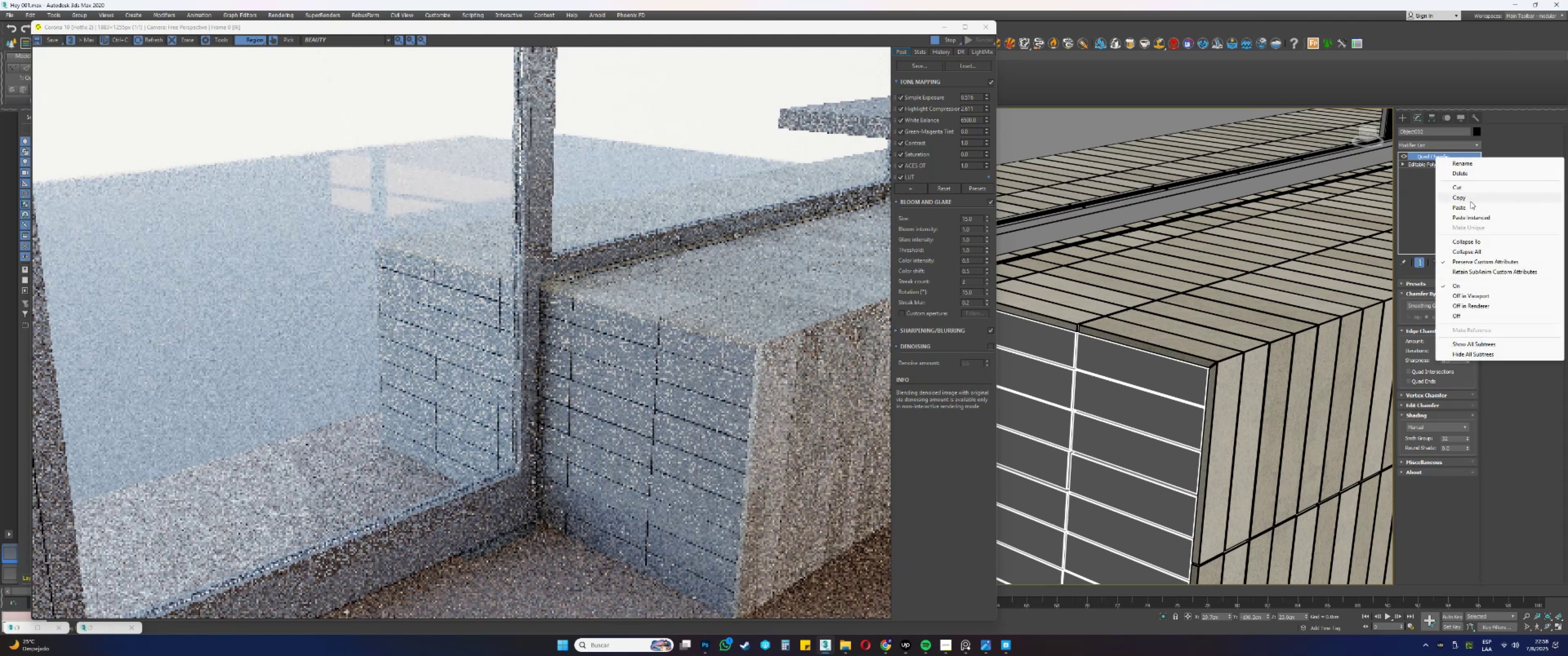 
left_click([1465, 208])
 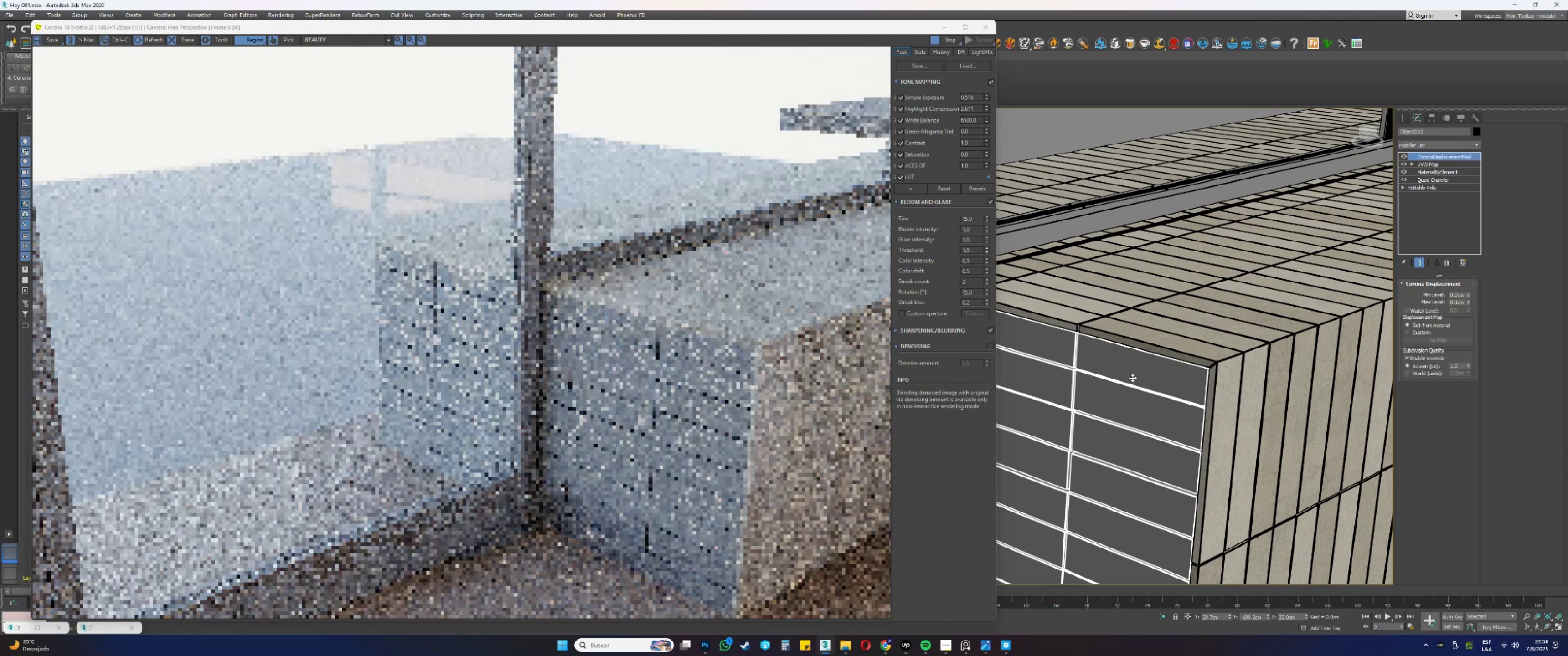 
key(M)
 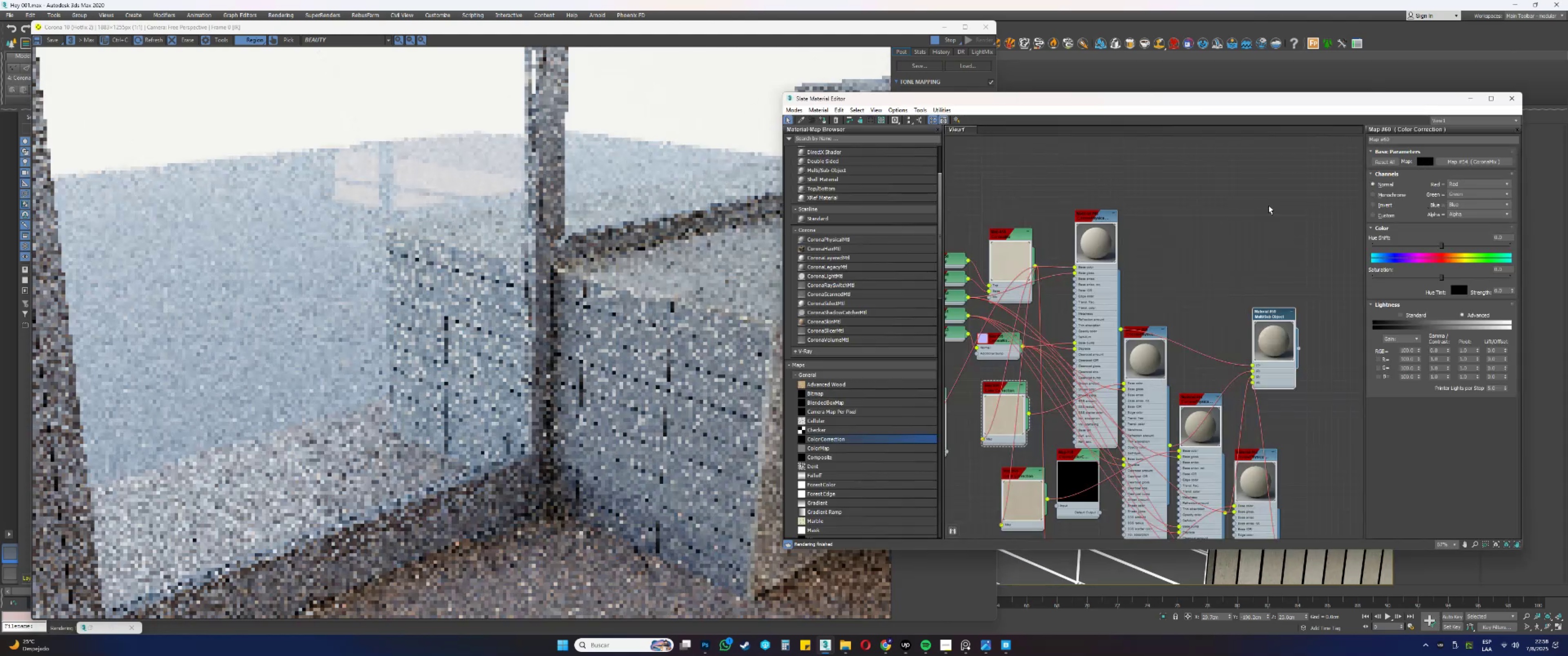 
left_click([1273, 324])
 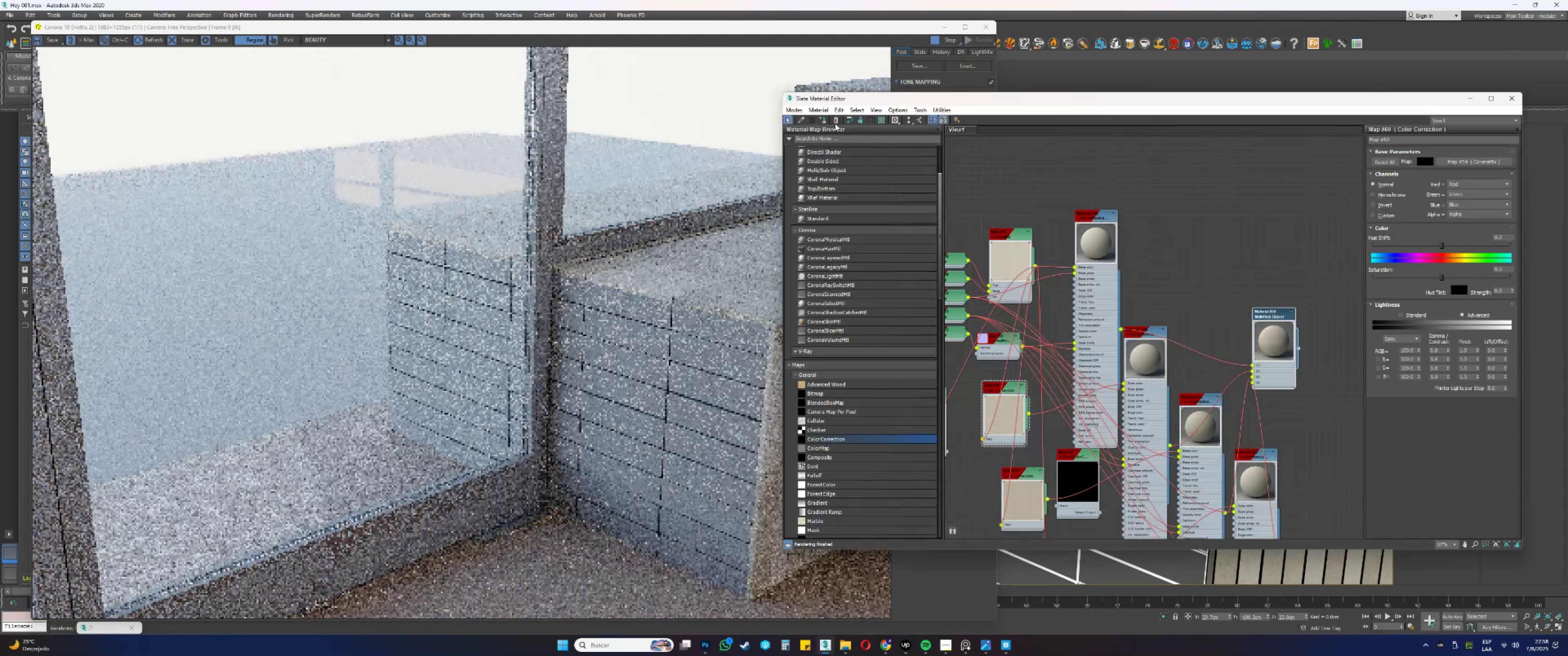 
left_click([825, 121])
 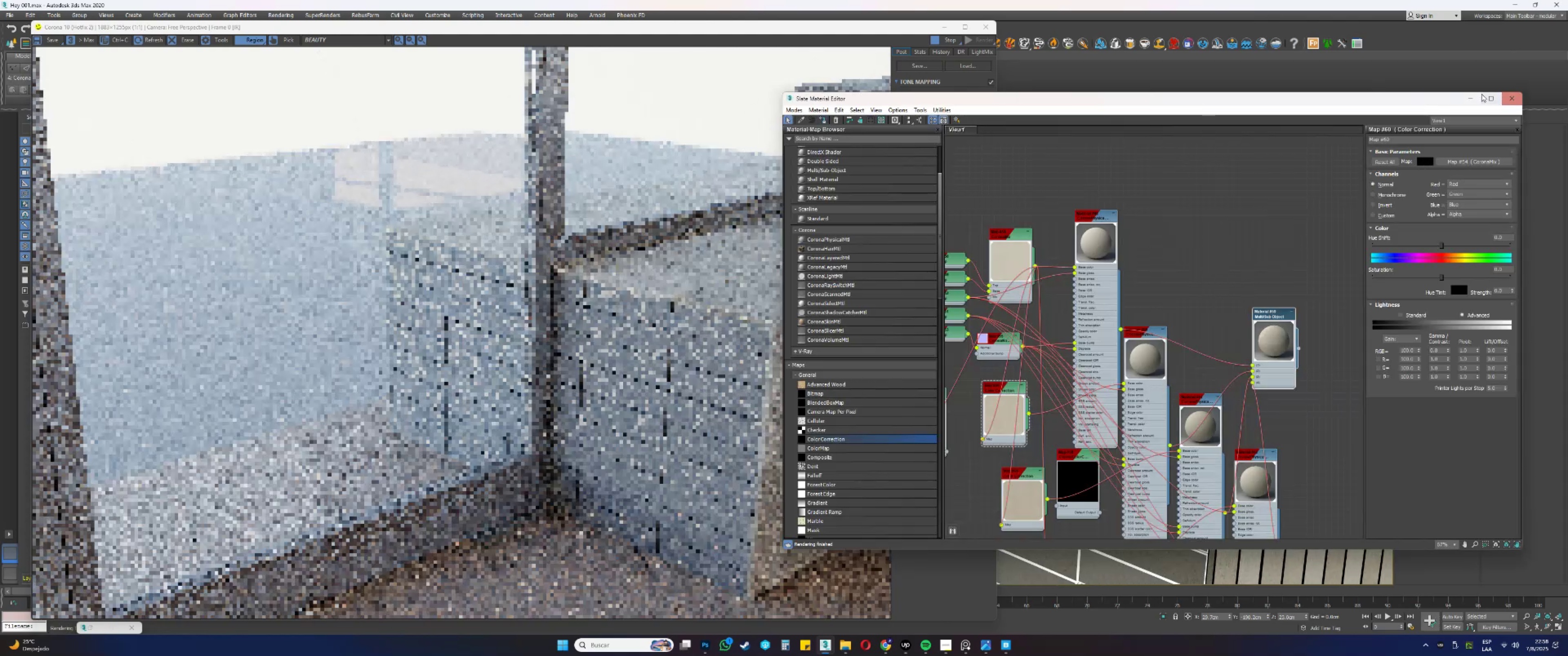 
left_click([1469, 96])
 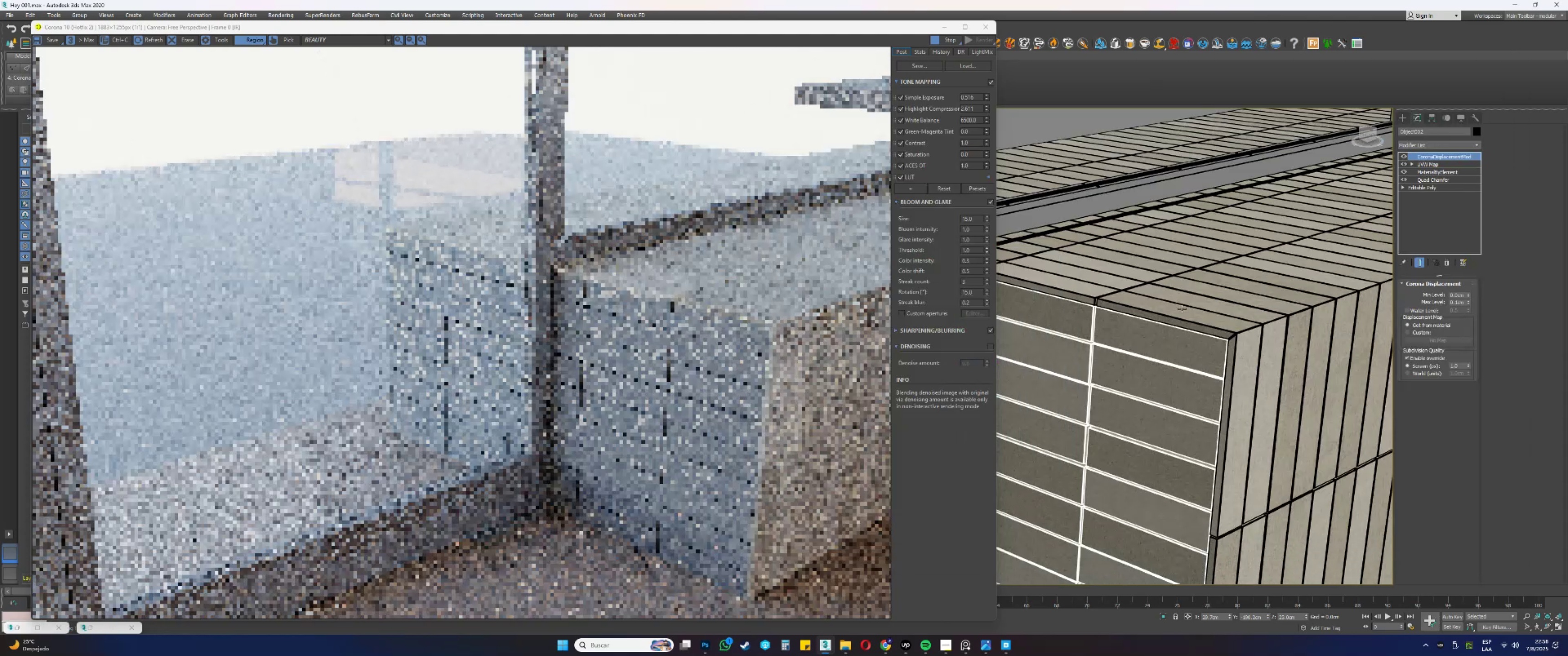 
hold_key(key=AltLeft, duration=0.87)
 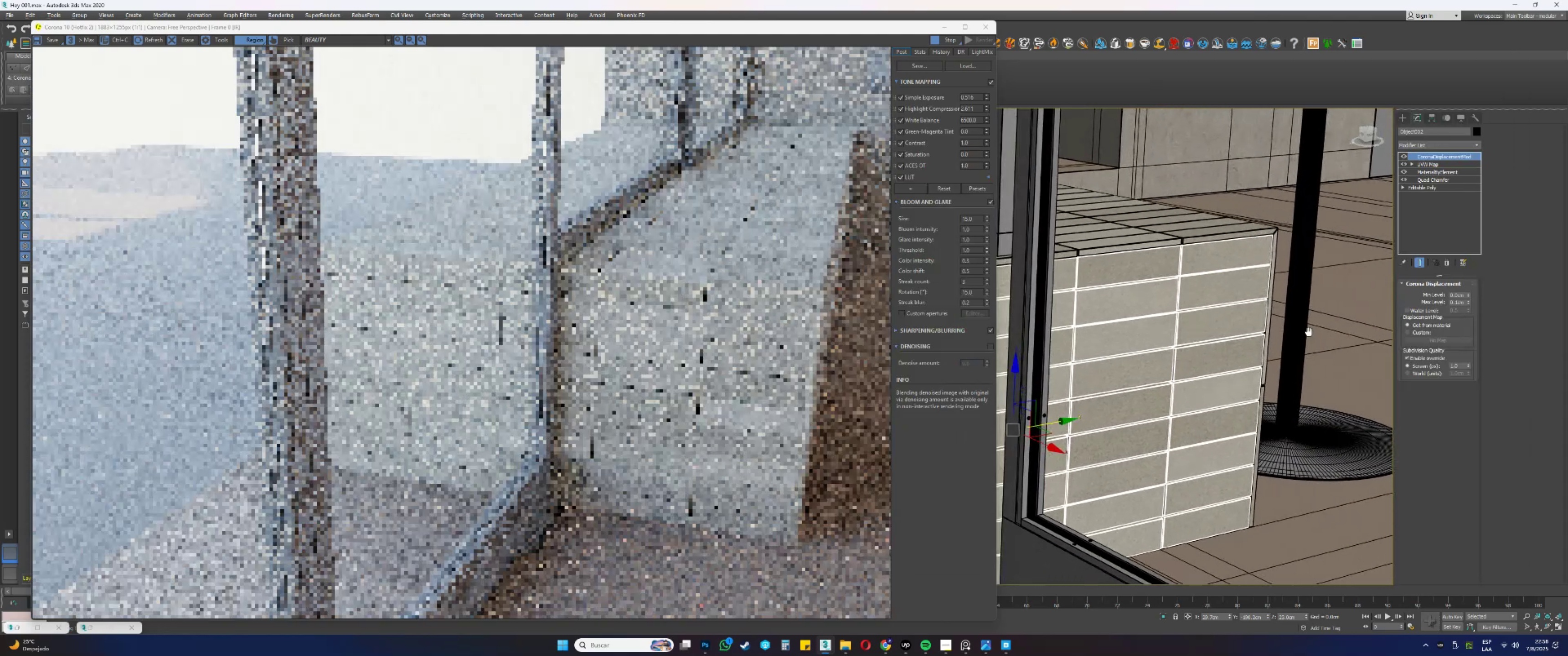 
scroll: coordinate [1243, 341], scroll_direction: down, amount: 1.0
 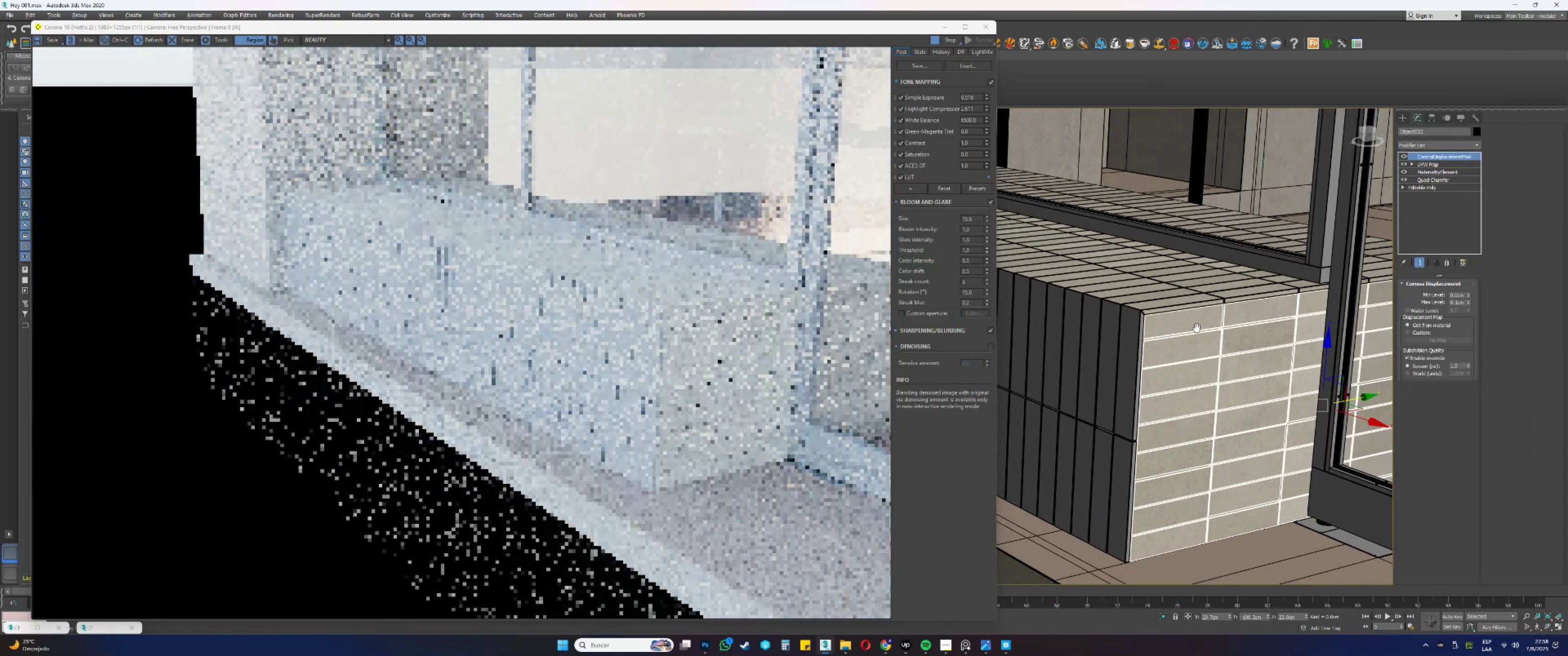 
left_click([1135, 321])
 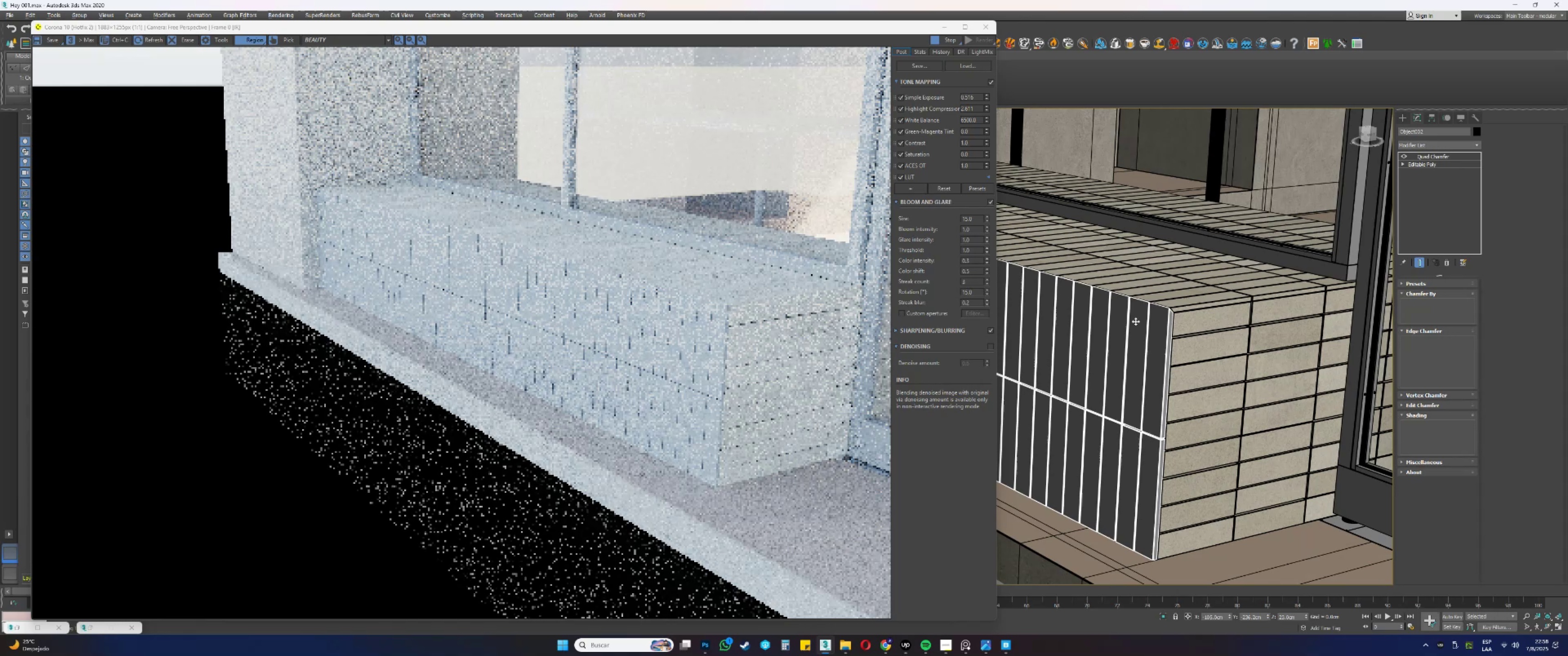 
key(M)
 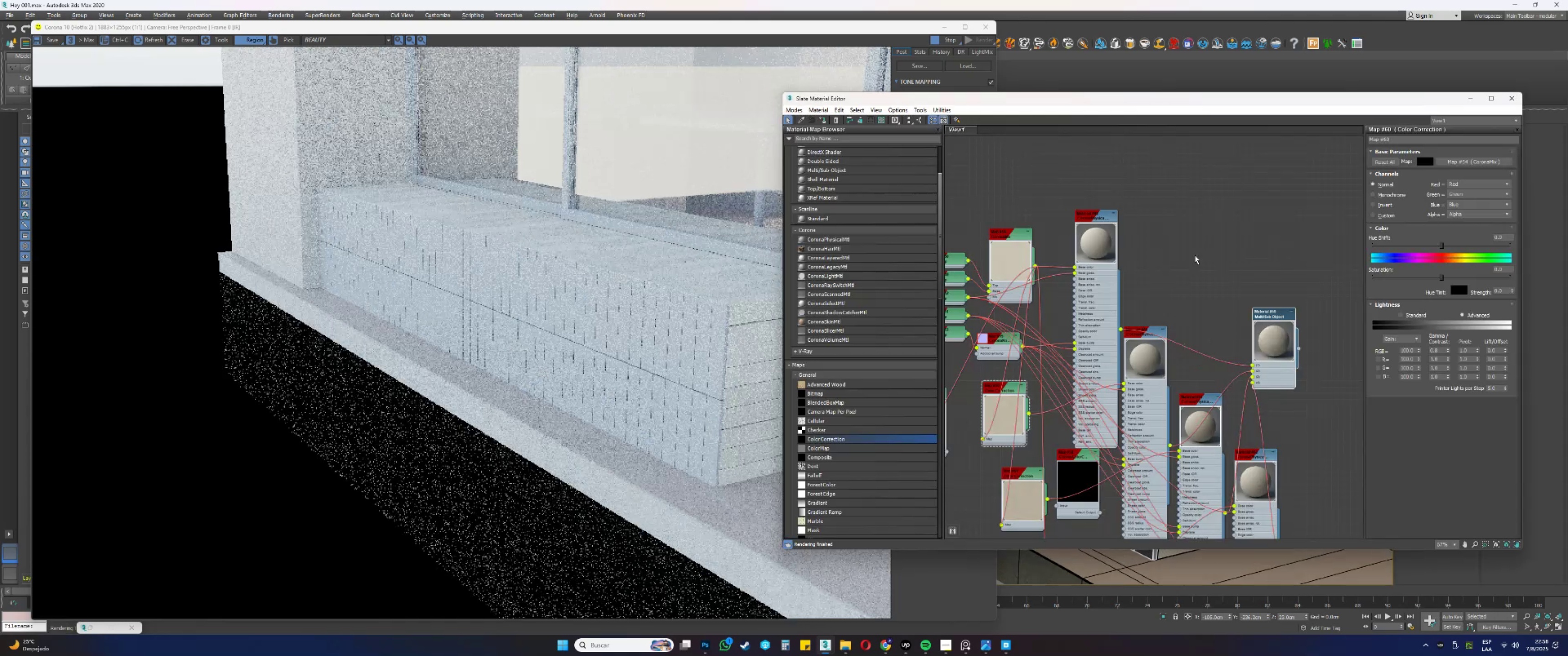 
left_click_drag(start_coordinate=[1275, 322], to_coordinate=[1275, 331])
 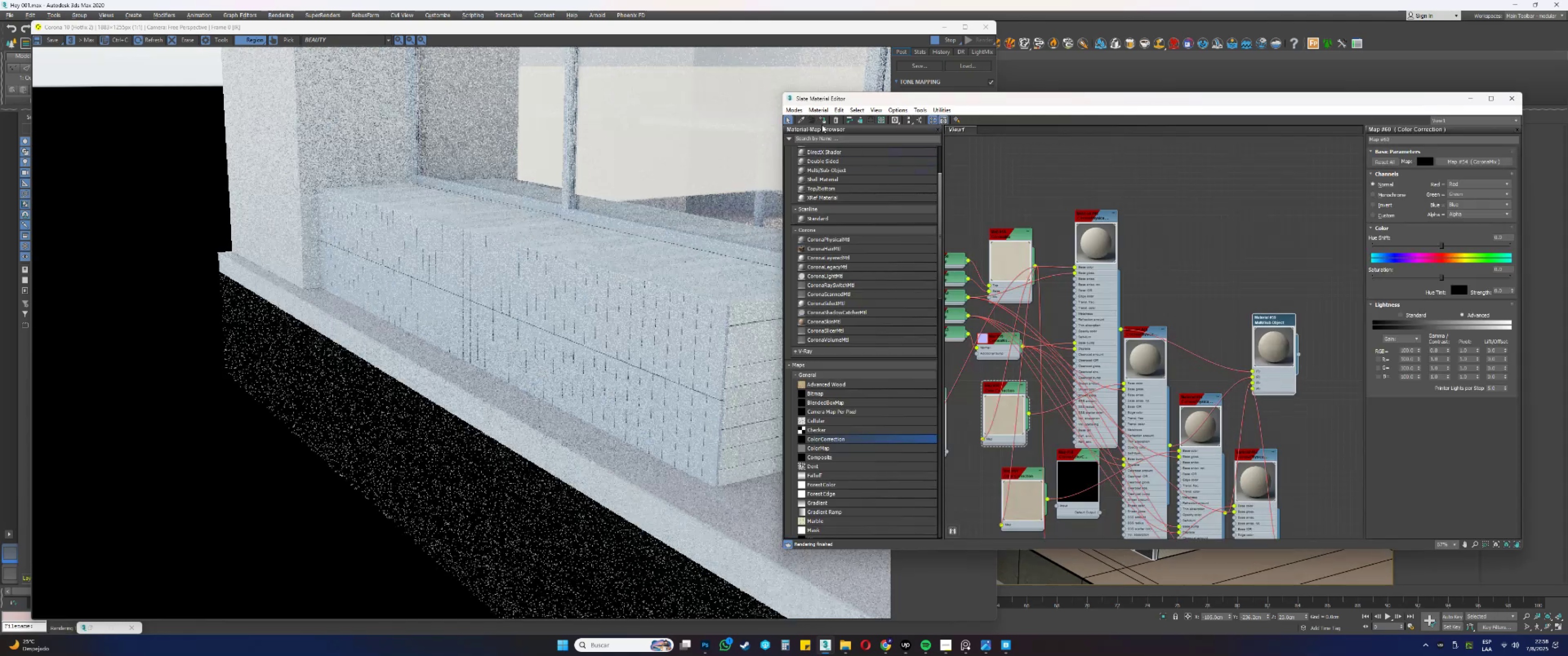 
double_click([830, 121])
 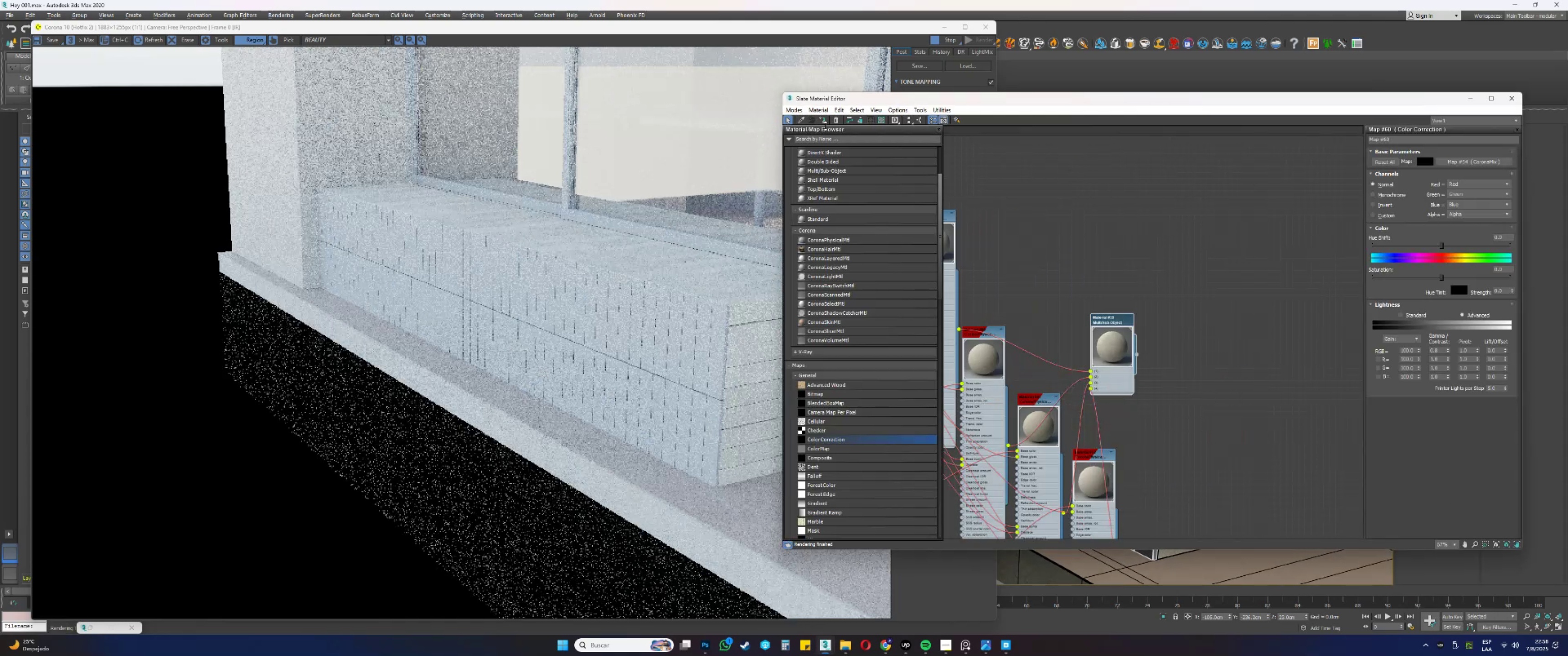 
left_click([823, 121])
 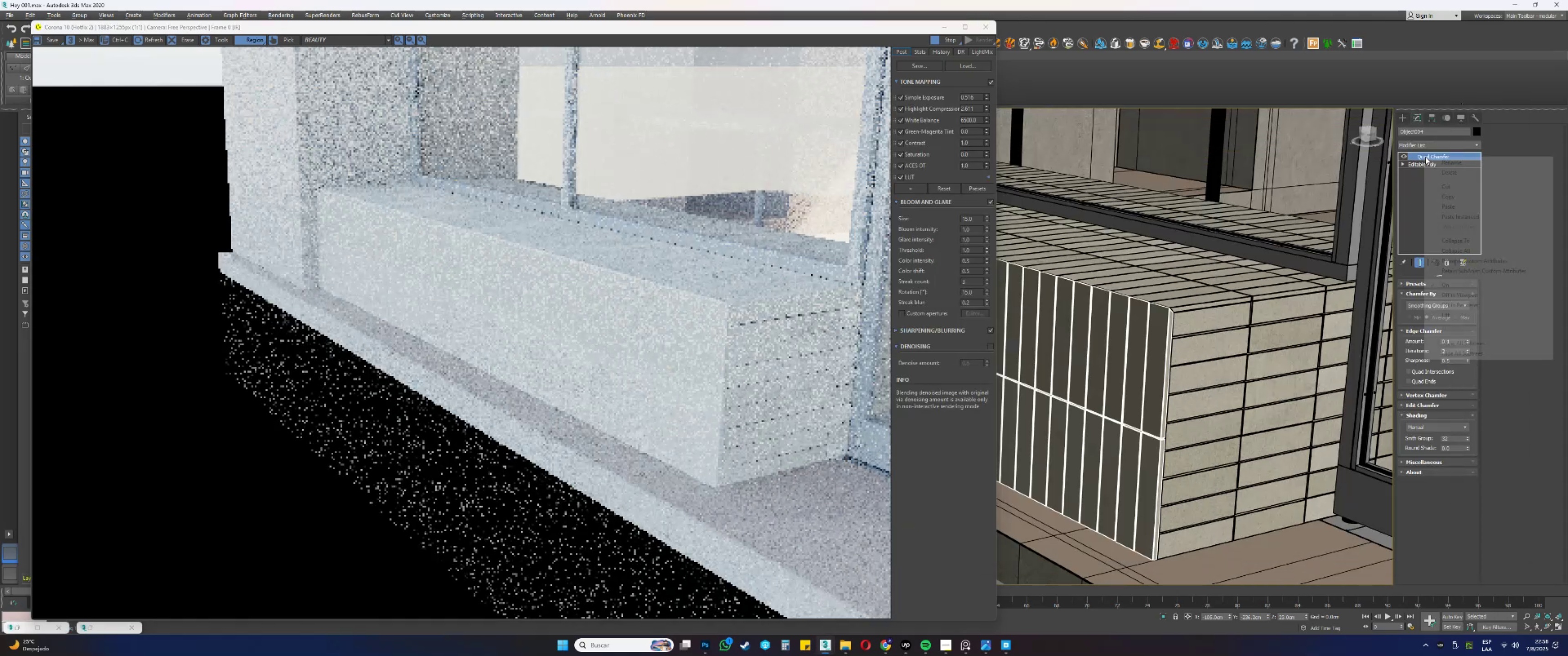 
left_click([1452, 205])
 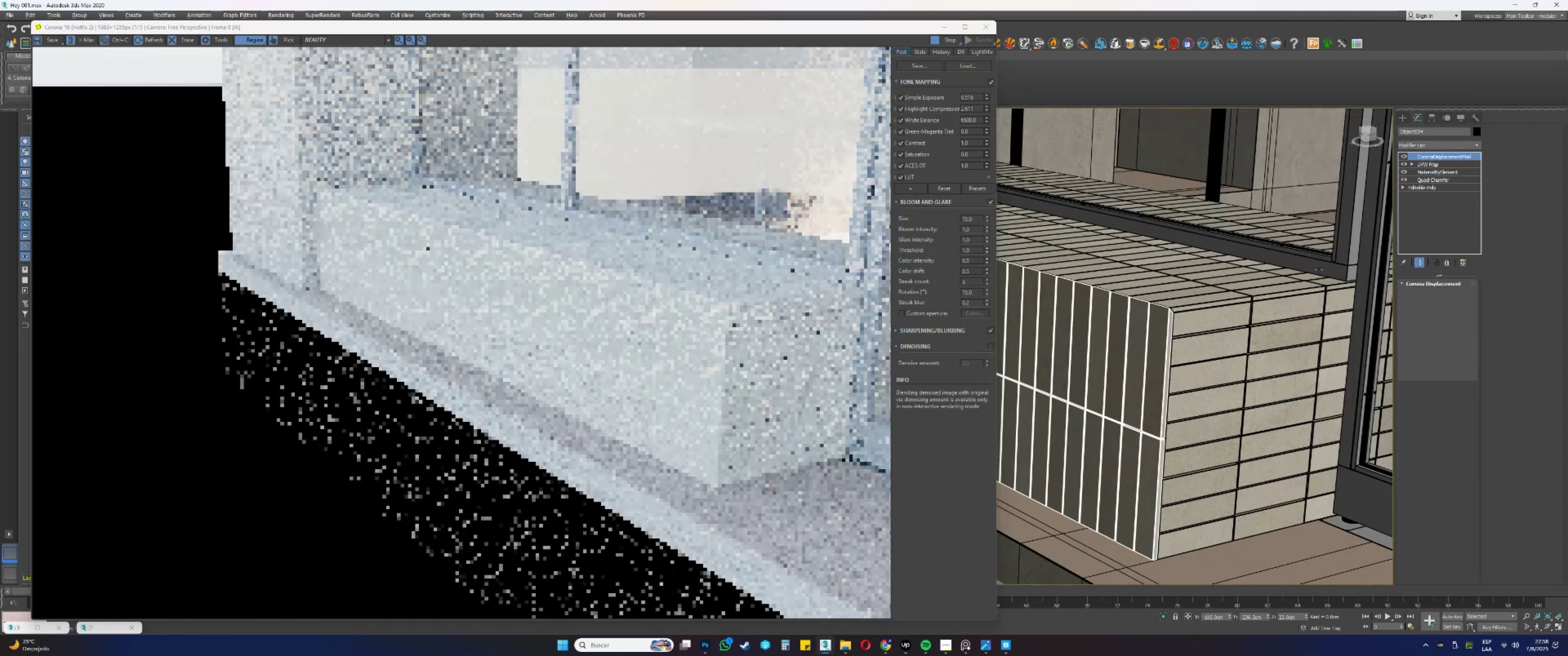 
hold_key(key=AltLeft, duration=0.65)
 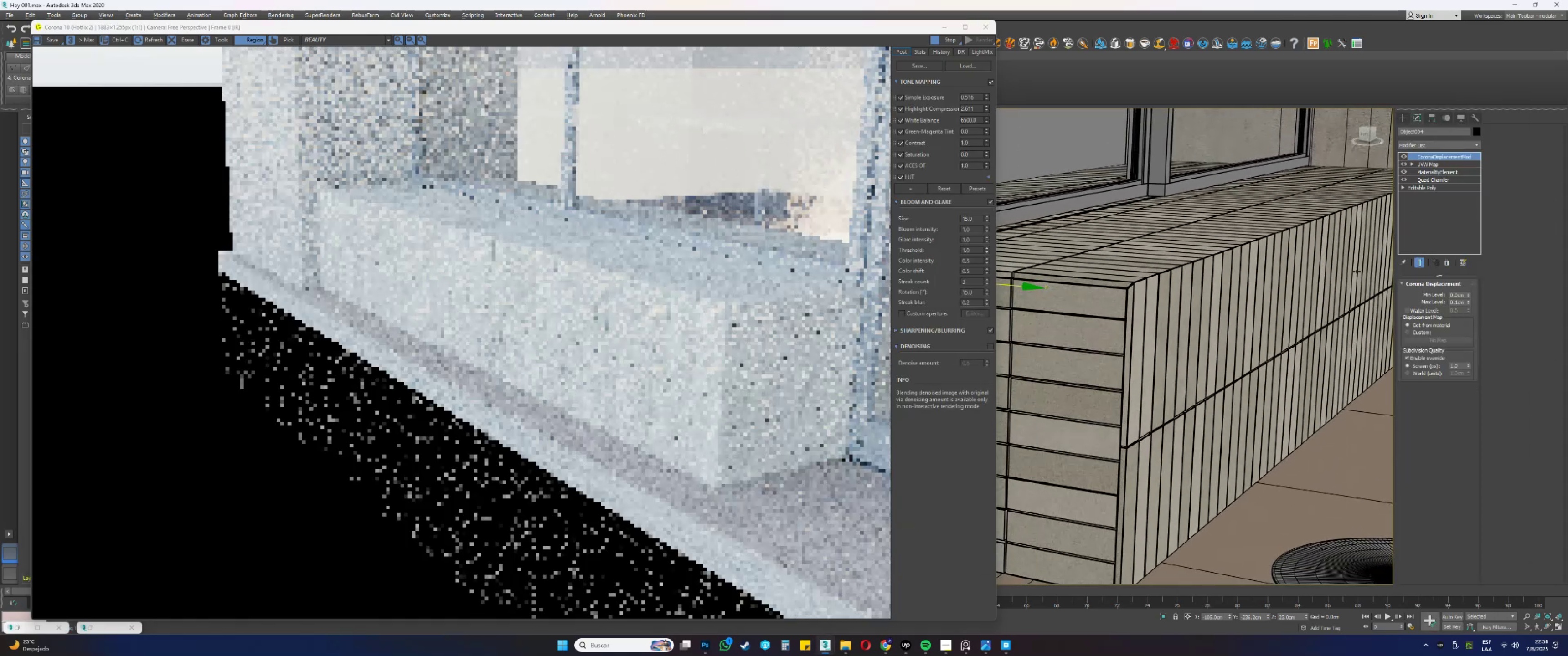 
hold_key(key=AltLeft, duration=0.35)
 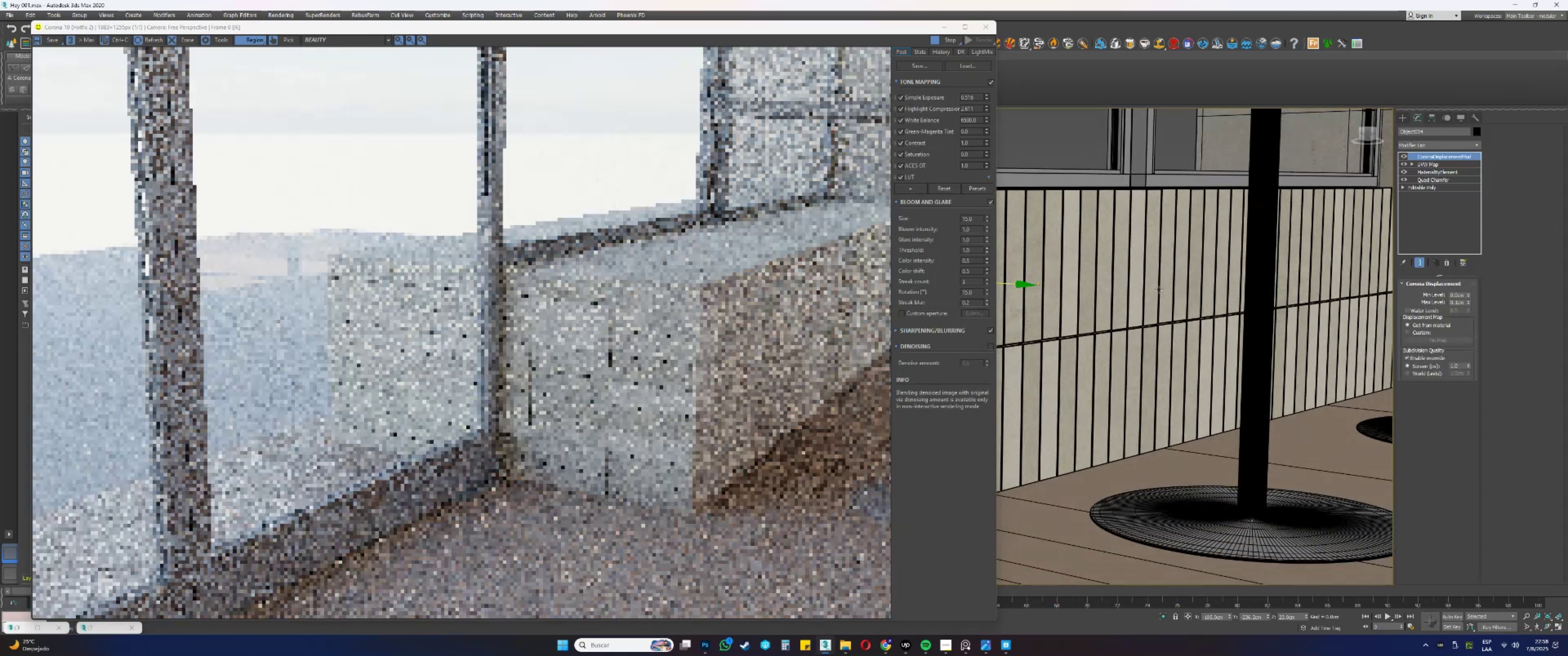 
hold_key(key=AltLeft, duration=0.4)
 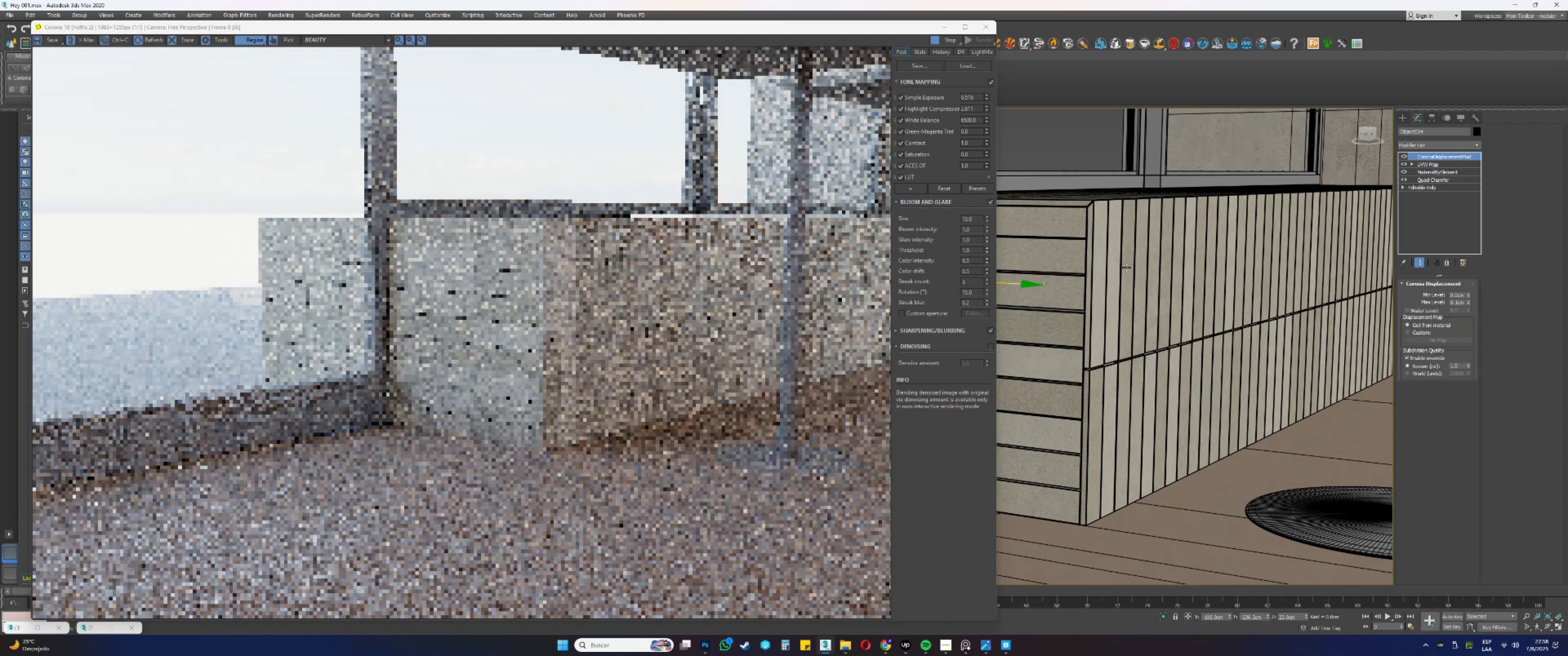 
scroll: coordinate [1119, 237], scroll_direction: up, amount: 1.0
 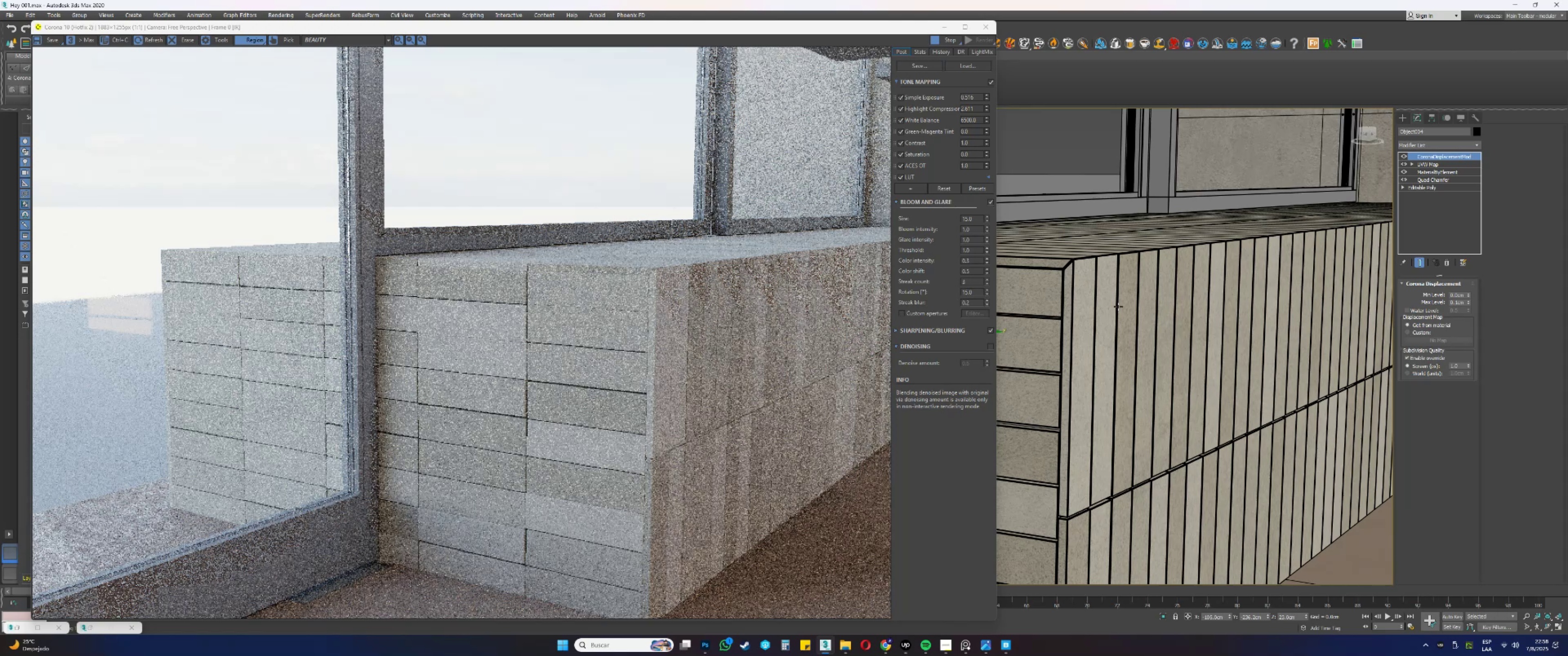 
wait(15.87)
 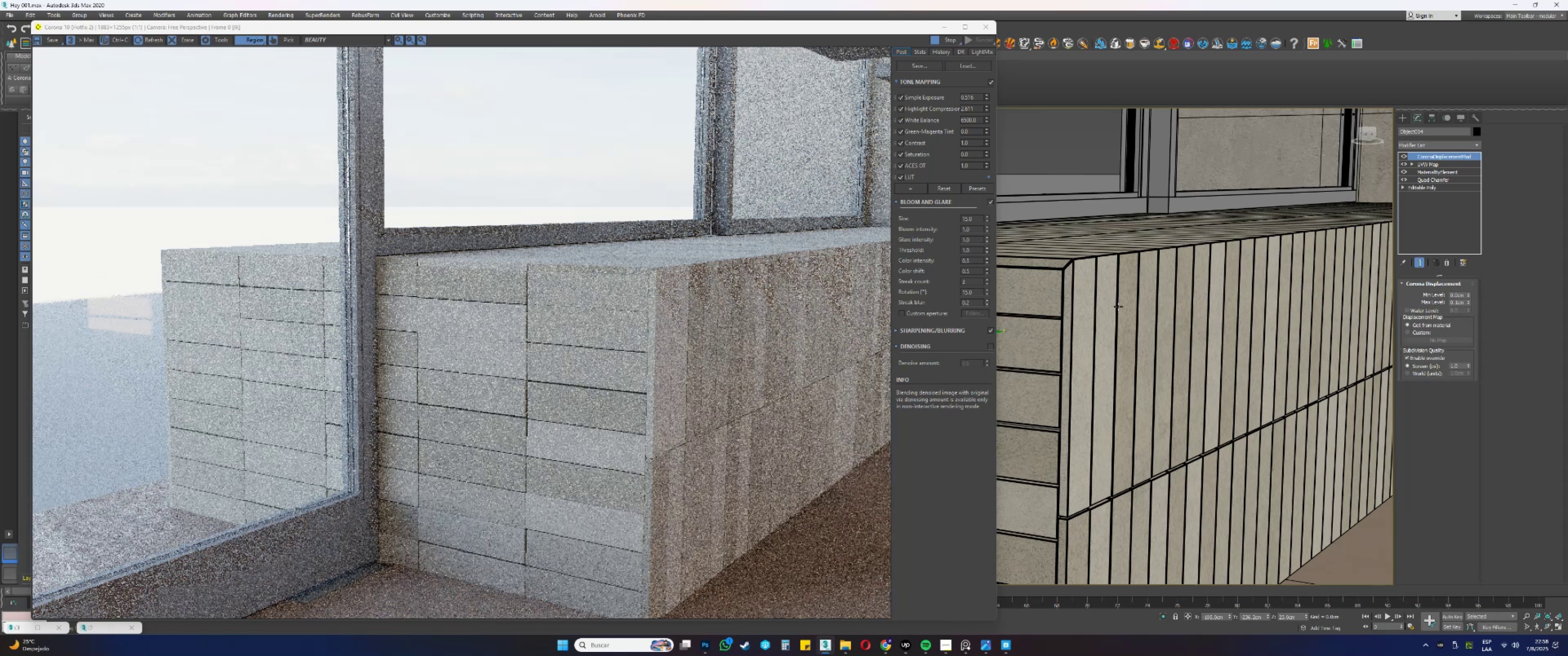 
scroll: coordinate [1125, 328], scroll_direction: down, amount: 2.0
 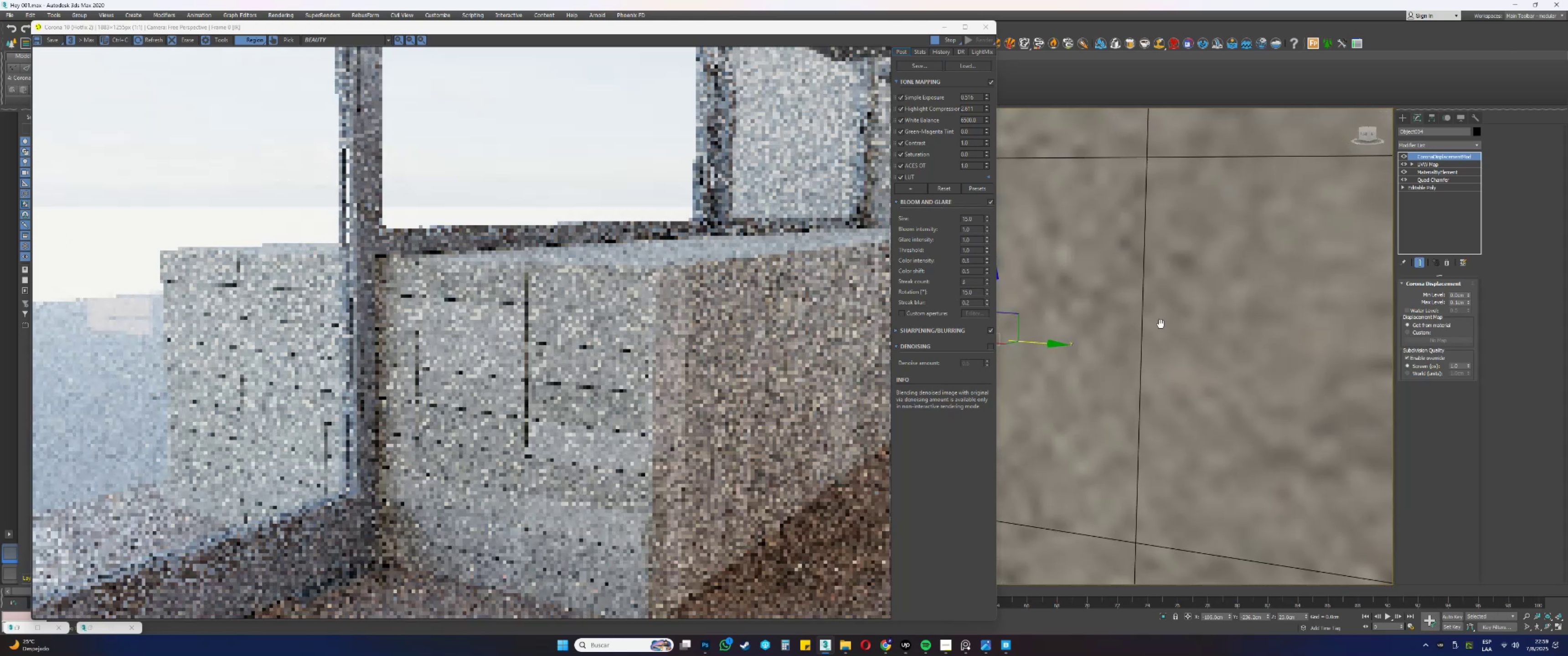 
scroll: coordinate [1144, 355], scroll_direction: up, amount: 1.0
 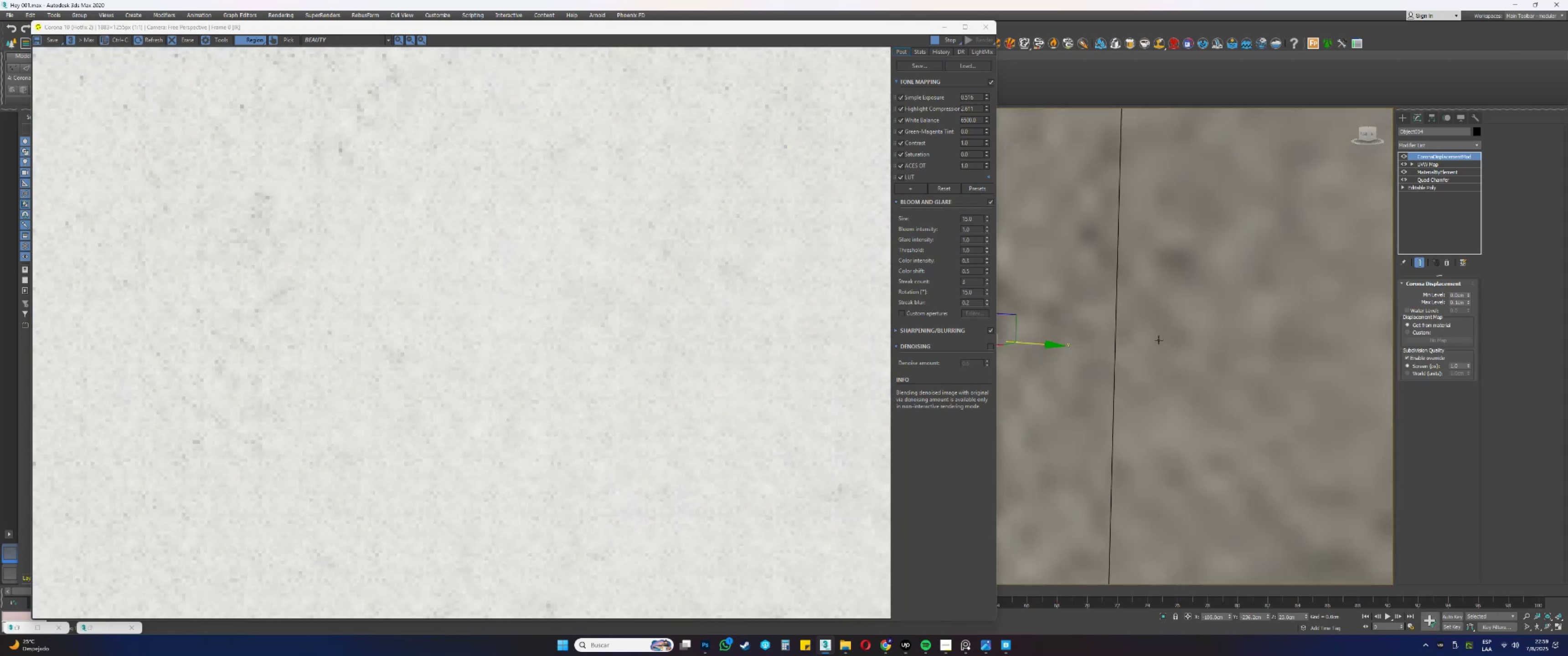 
hold_key(key=ControlLeft, duration=0.72)
 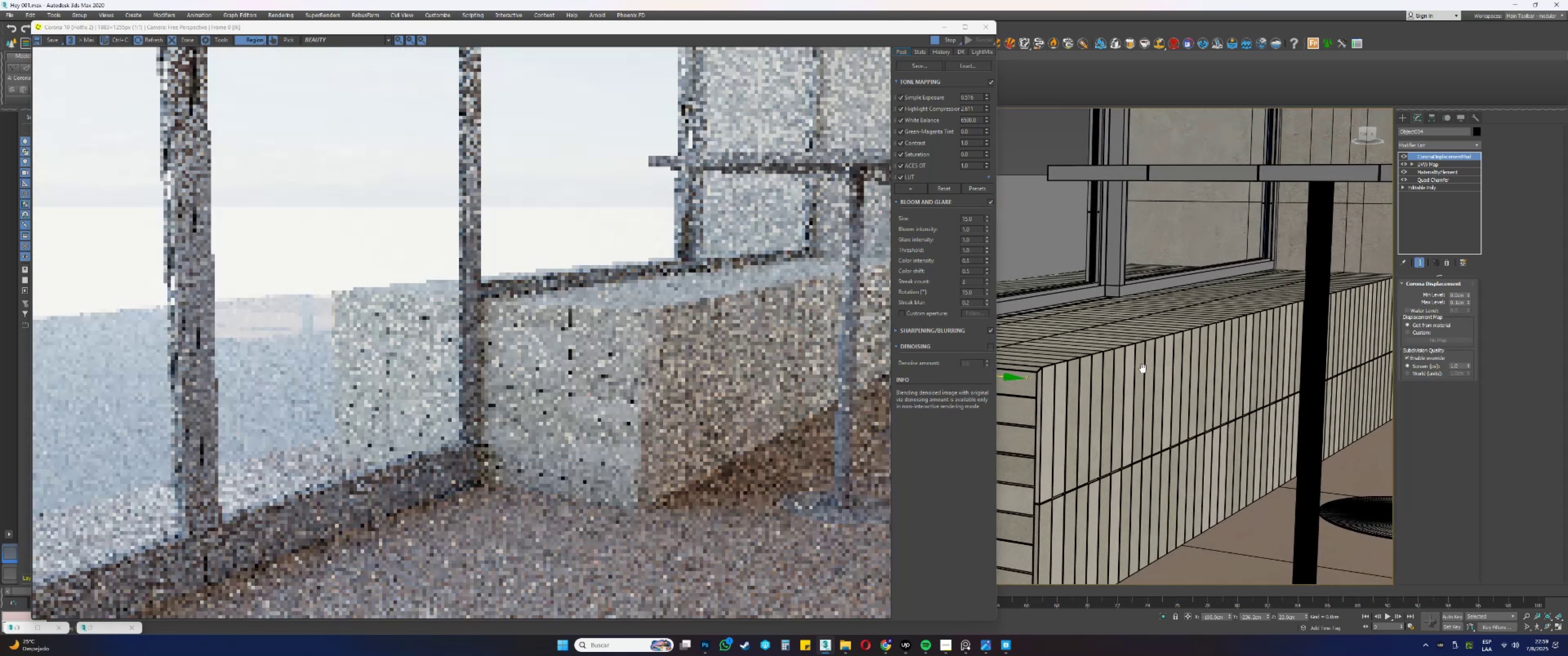 
hold_key(key=AltLeft, duration=0.71)
 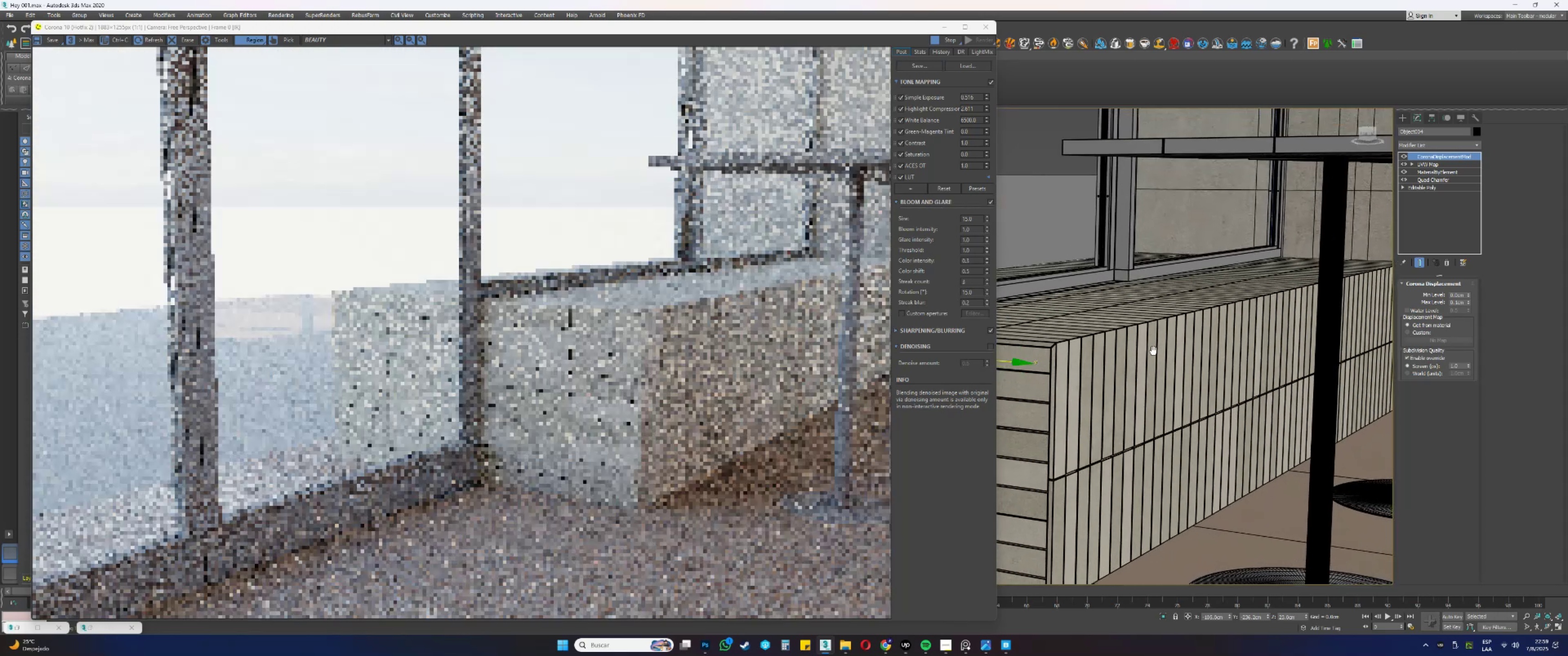 
hold_key(key=ControlLeft, duration=1.27)
 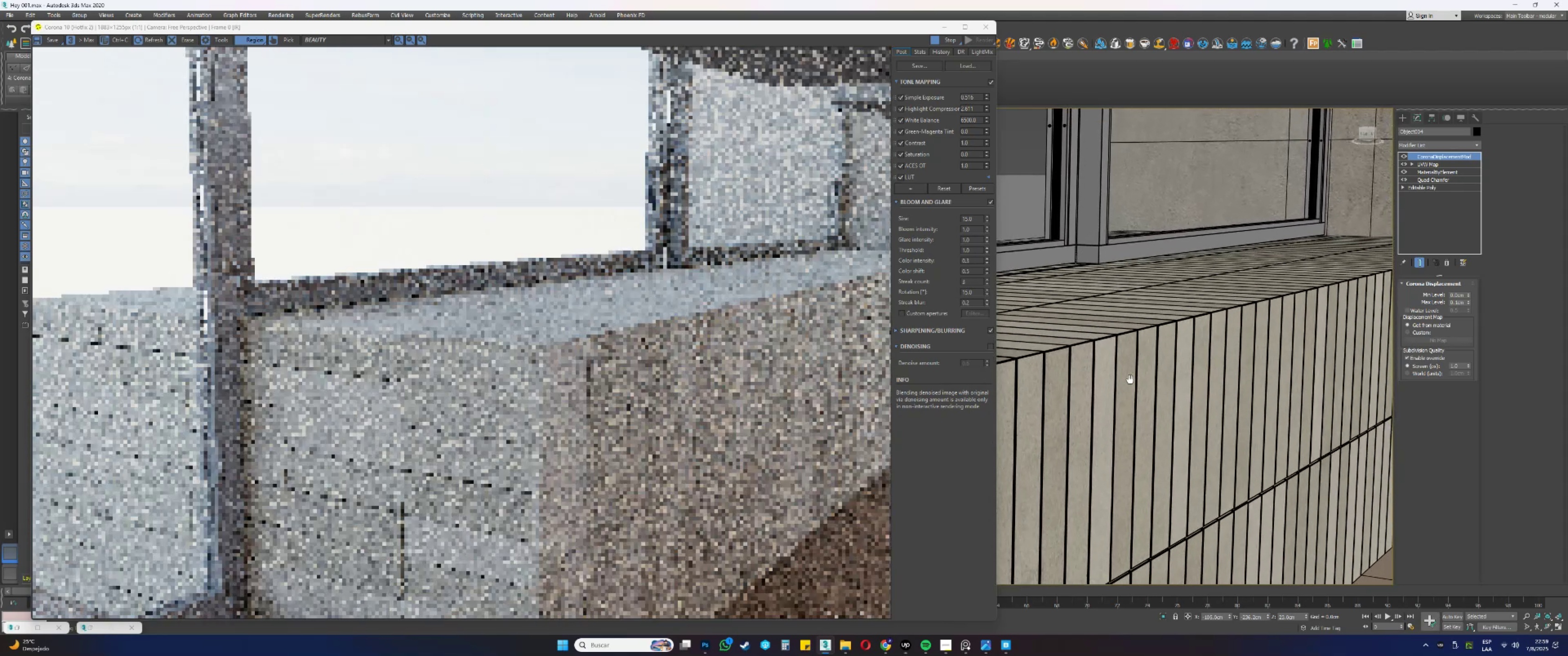 
hold_key(key=AltLeft, duration=1.25)
 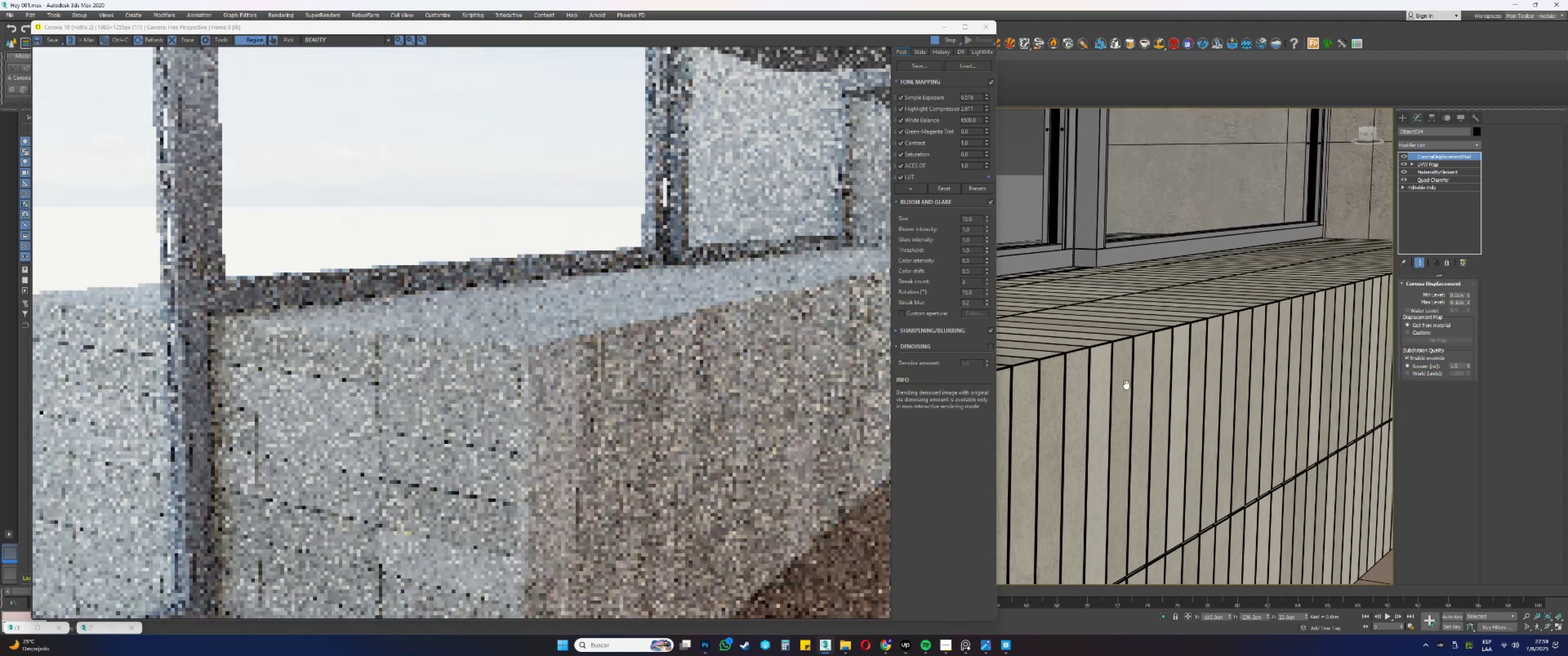 
hold_key(key=ControlLeft, duration=0.61)
 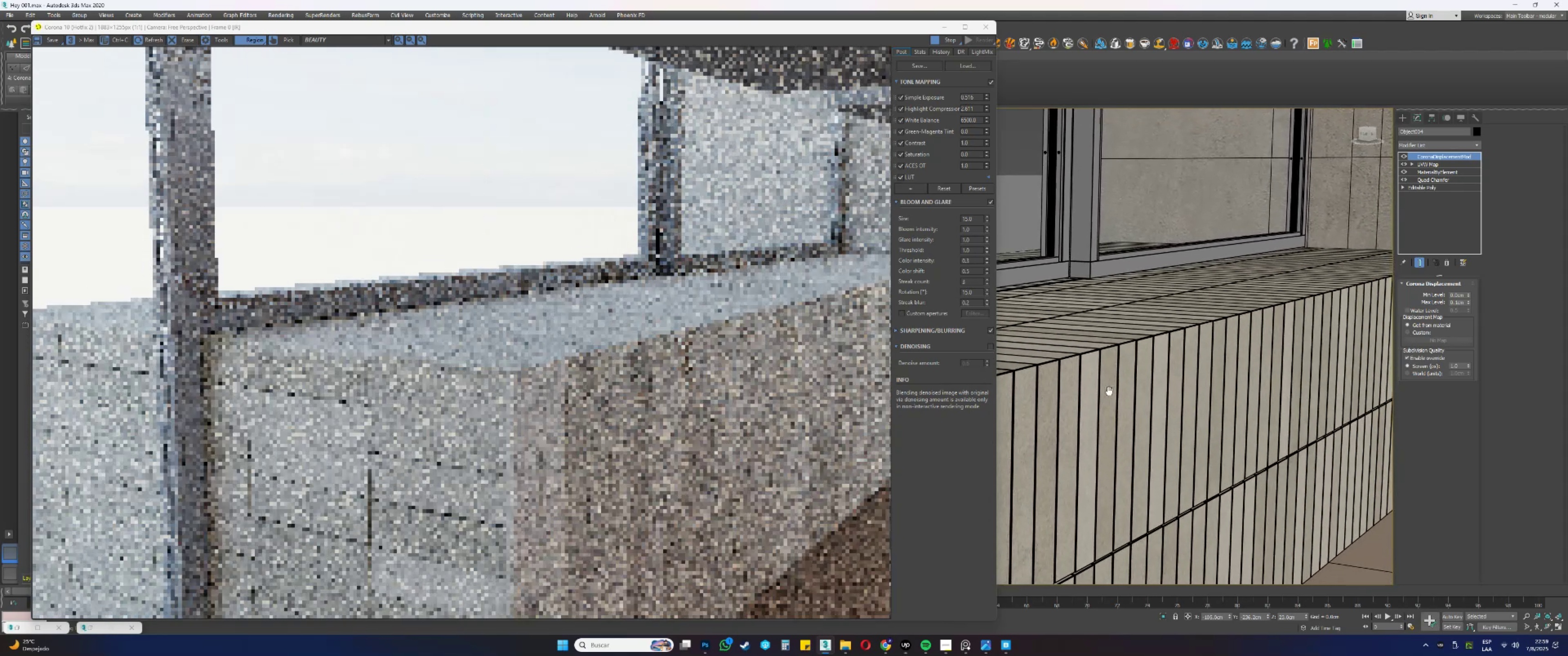 
hold_key(key=AltLeft, duration=0.56)
 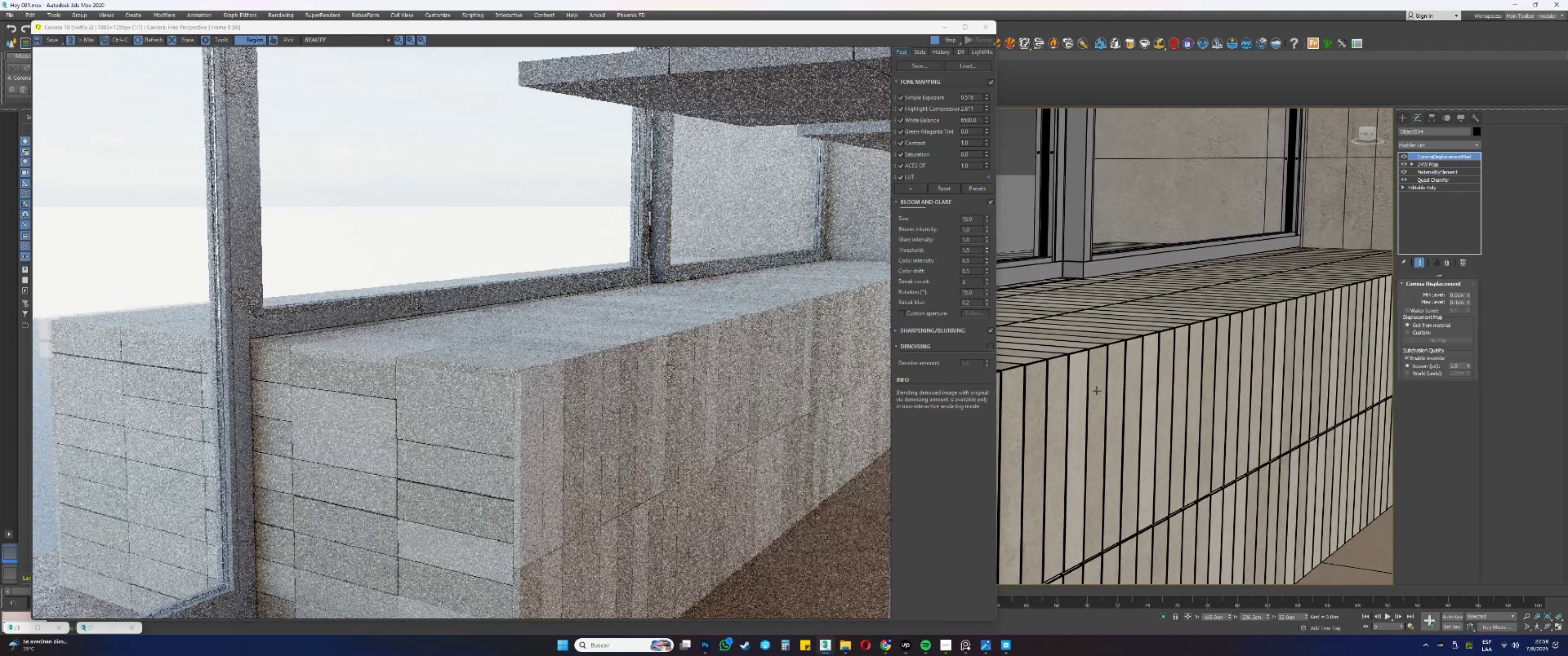 
wait(6.96)
 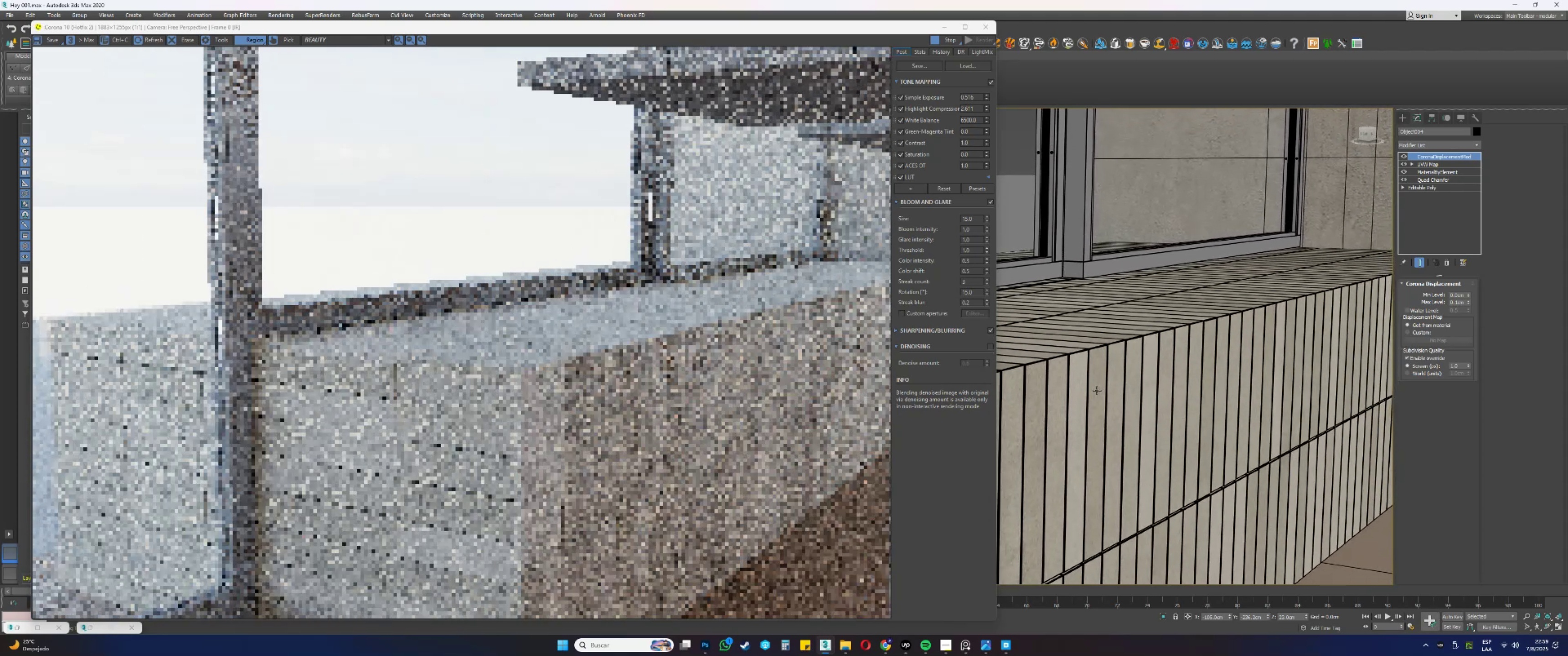 
left_click_drag(start_coordinate=[315, 305], to_coordinate=[728, 583])
 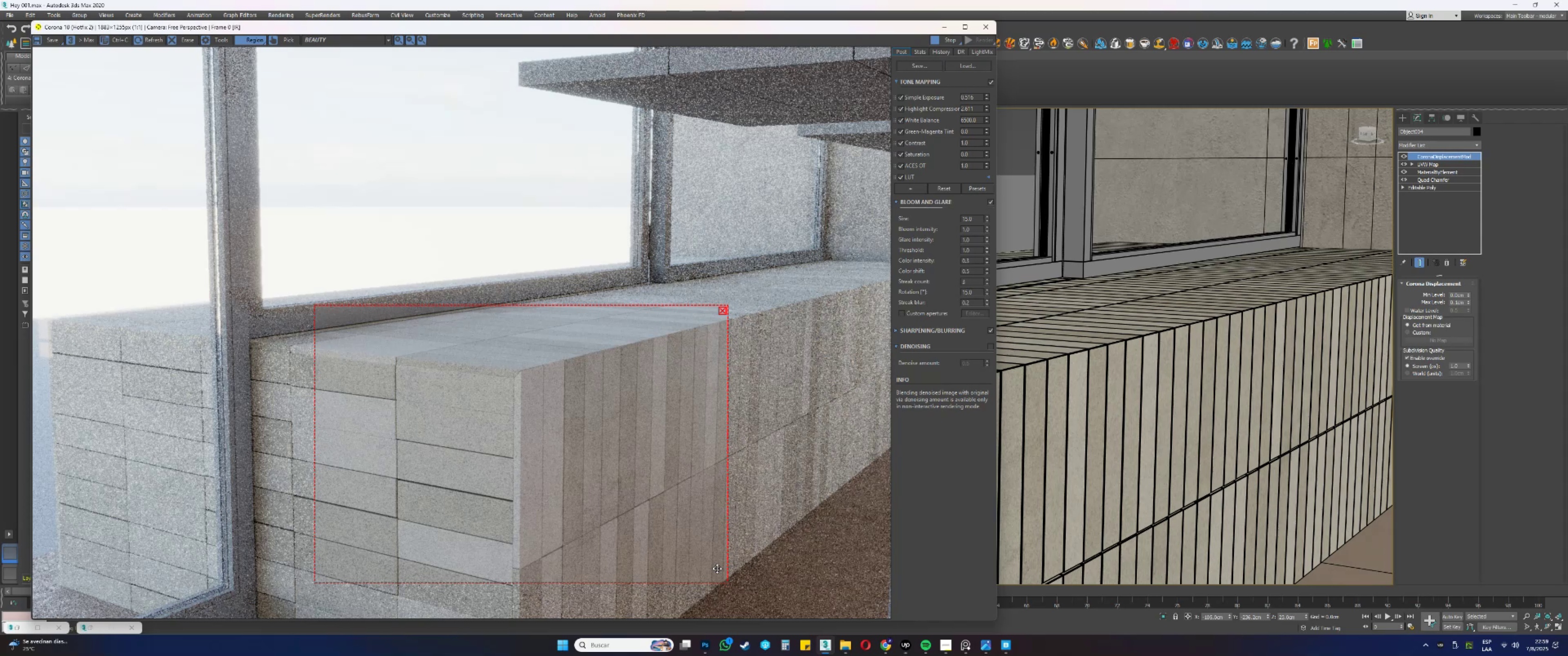 
wait(29.22)
 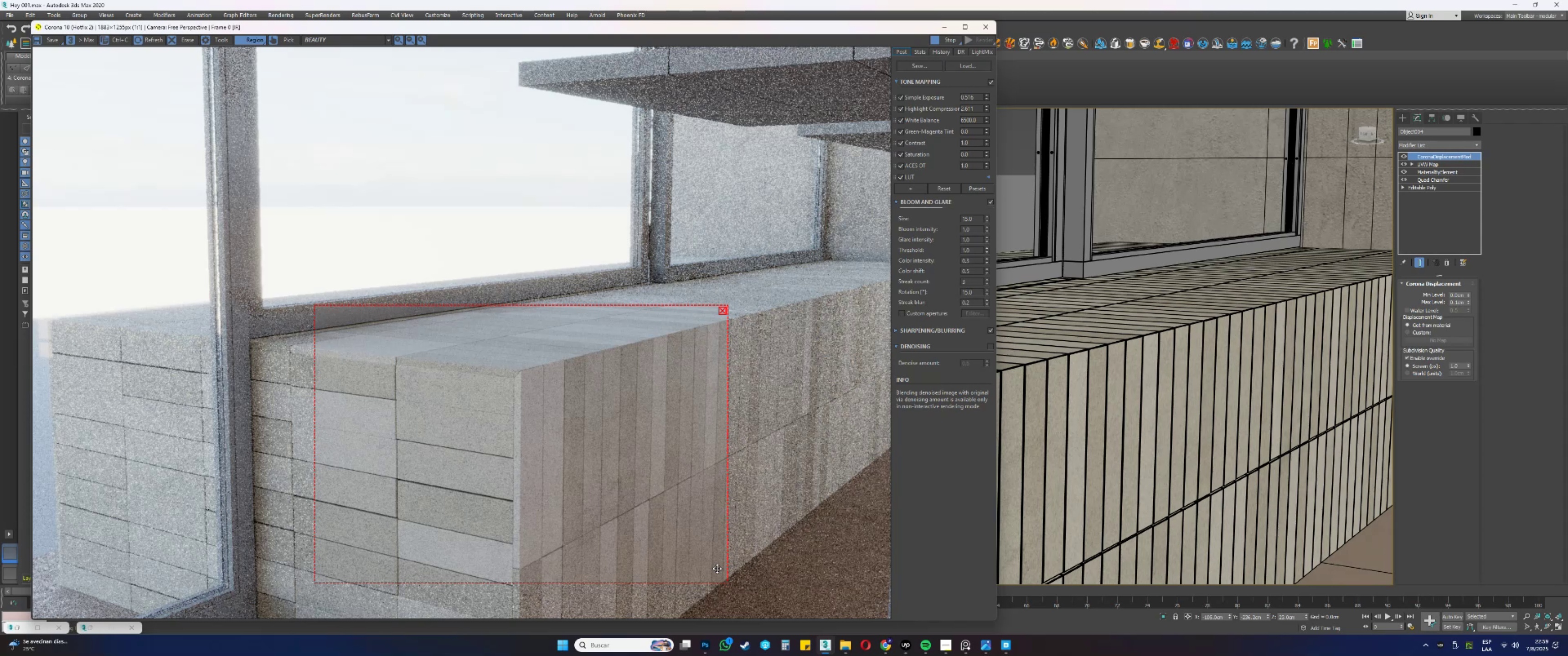 
scroll: coordinate [517, 388], scroll_direction: up, amount: 1.0
 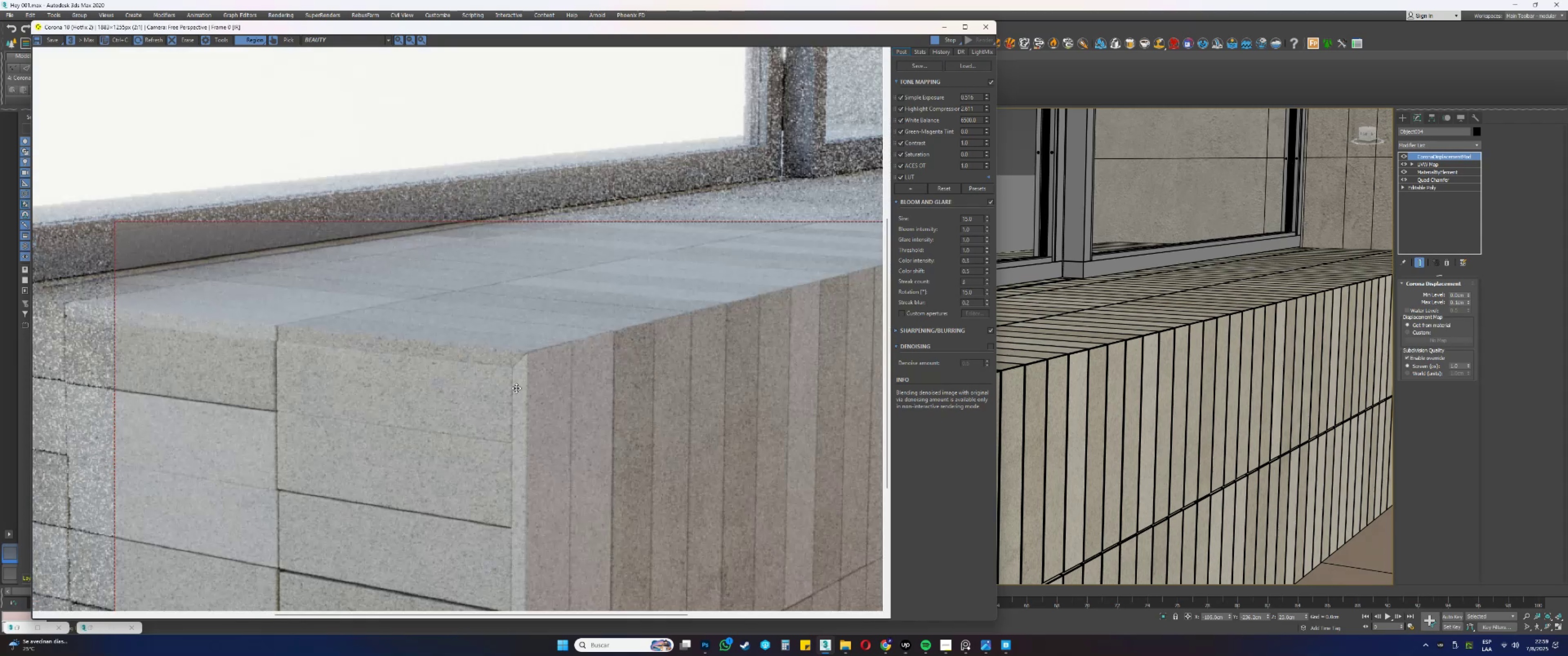 
scroll: coordinate [511, 387], scroll_direction: down, amount: 2.0
 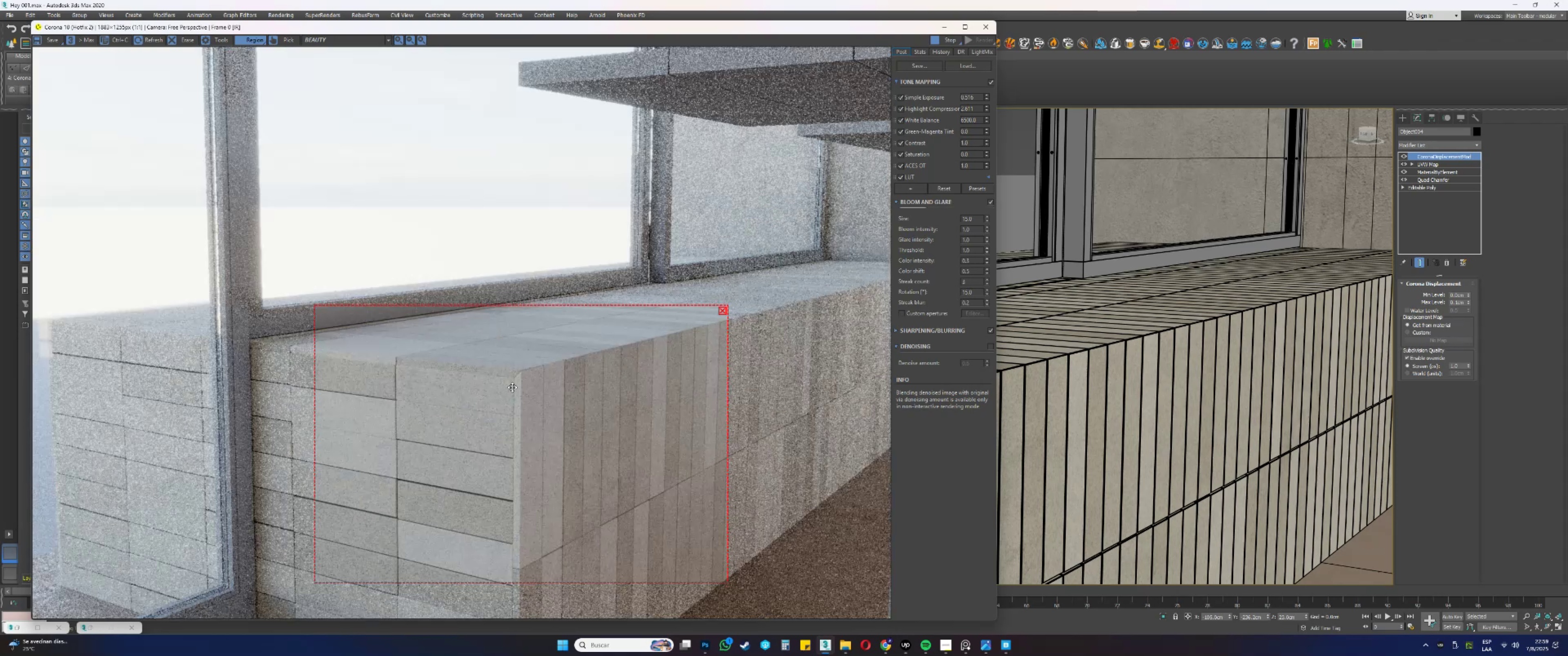 
left_click_drag(start_coordinate=[552, 418], to_coordinate=[724, 341])
 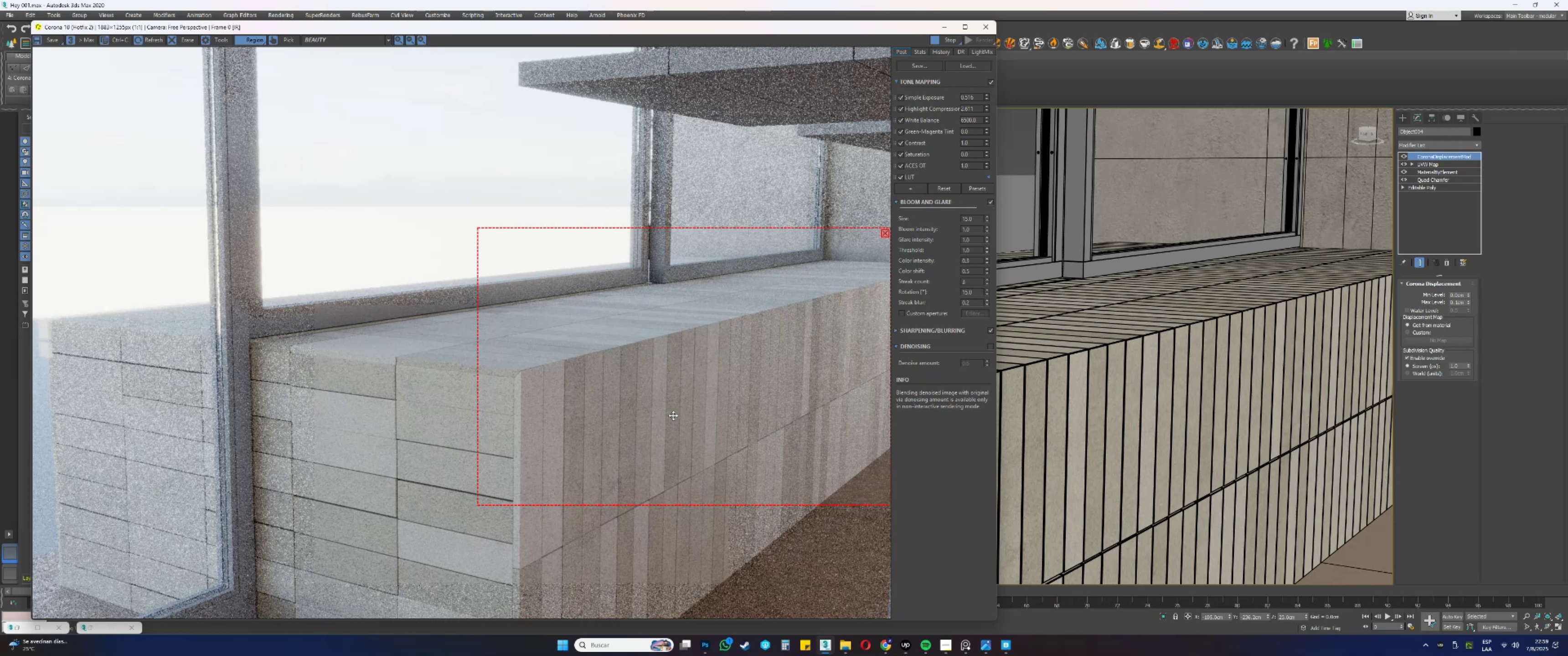 
wait(14.7)
 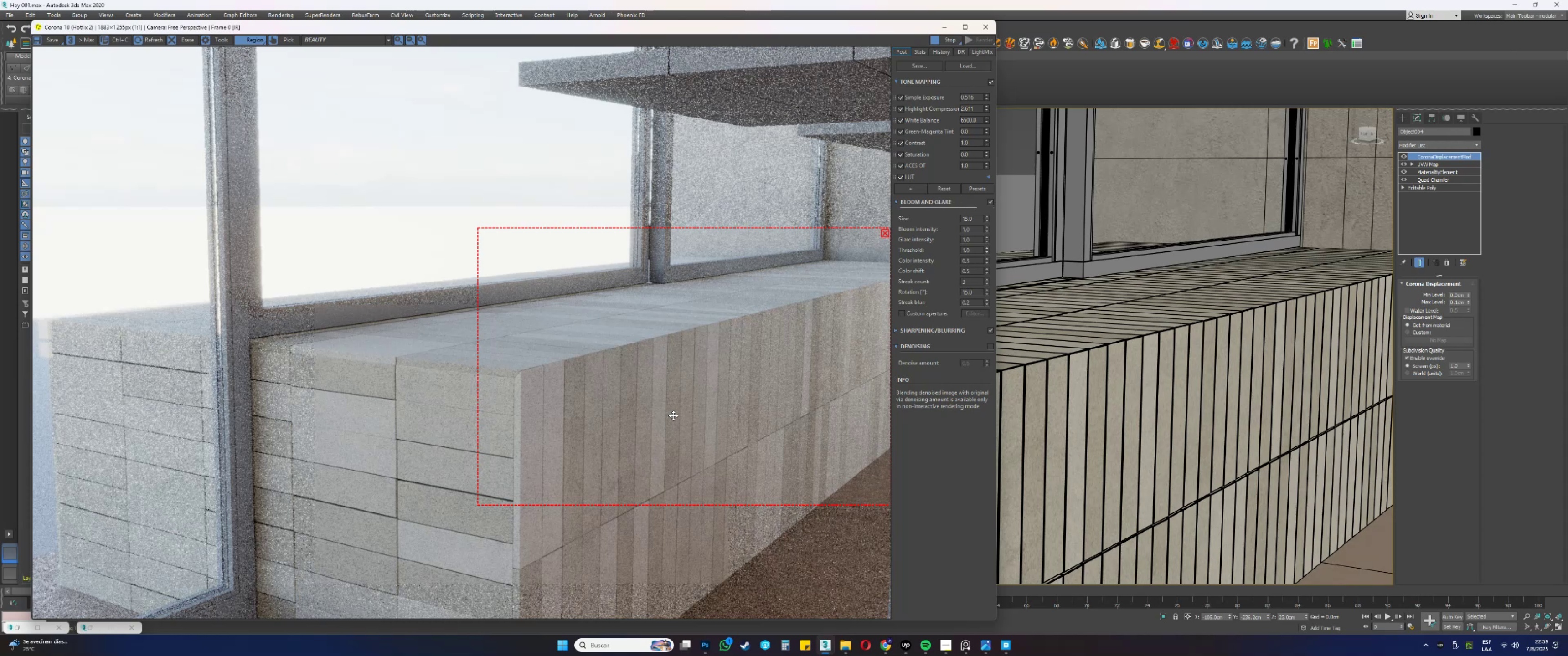 
left_click_drag(start_coordinate=[769, 409], to_coordinate=[584, 492])
 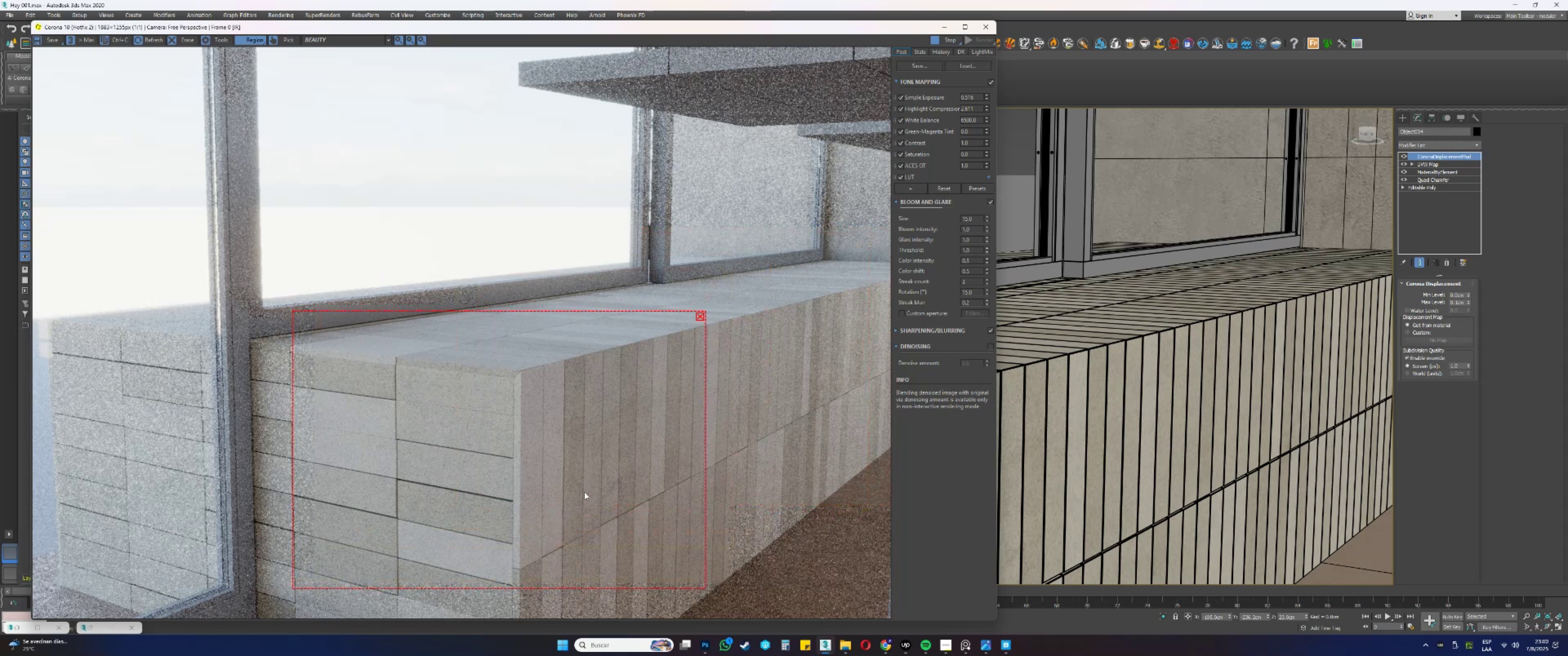 
left_click_drag(start_coordinate=[578, 497], to_coordinate=[540, 529])
 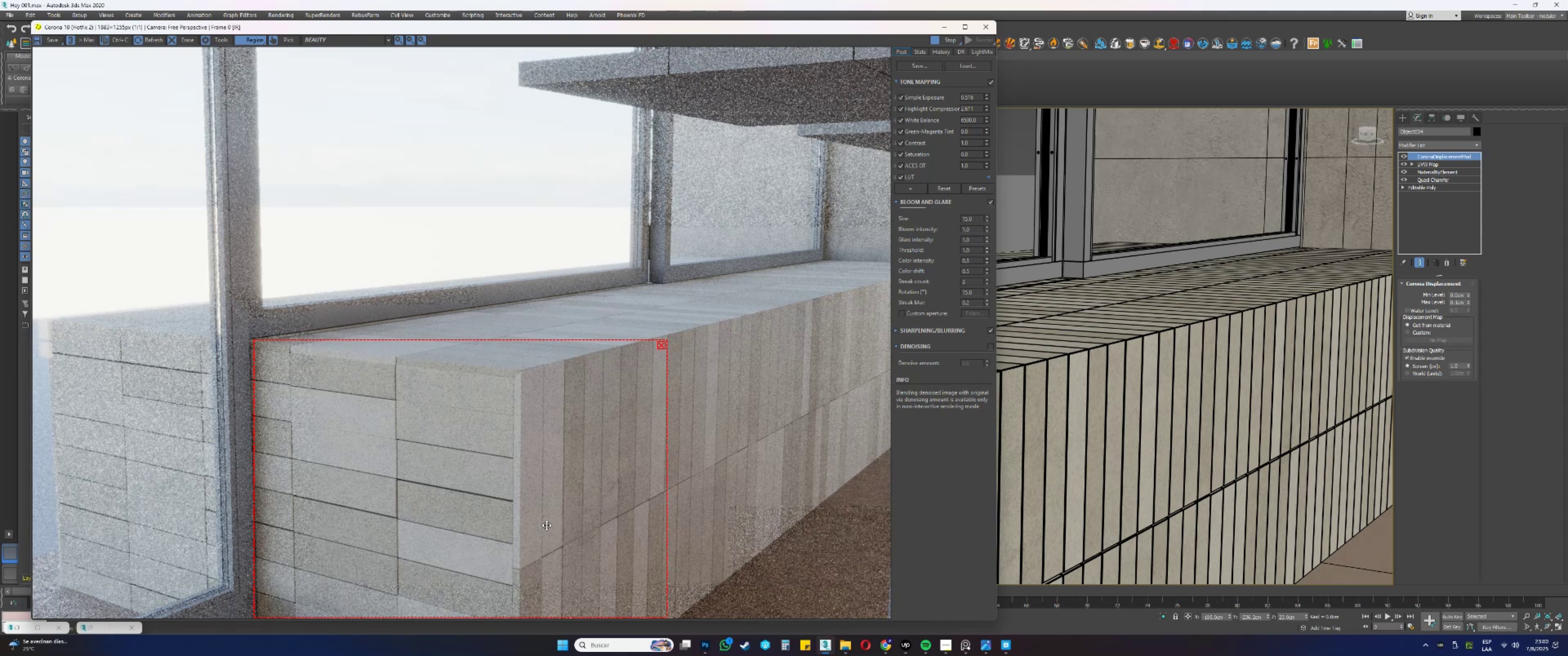 
wait(6.69)
 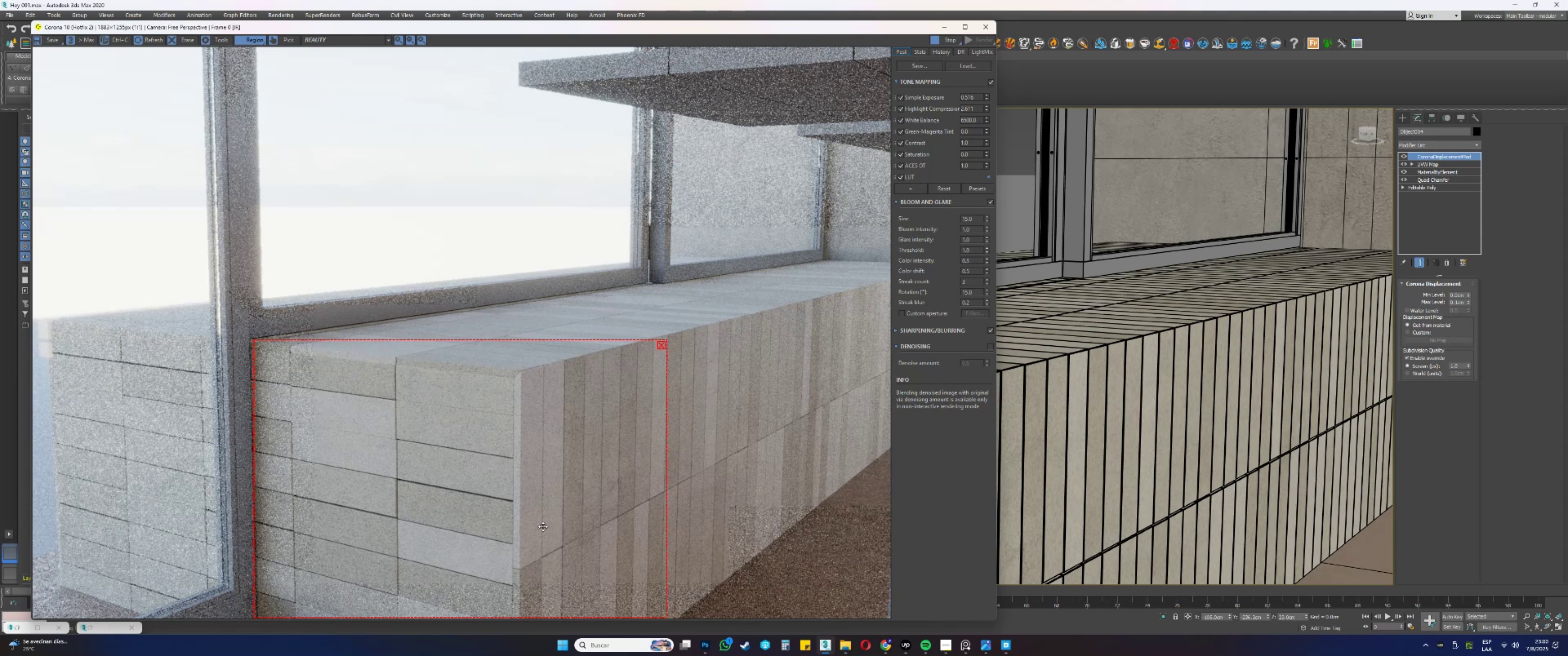 
scroll: coordinate [531, 399], scroll_direction: up, amount: 1.0
 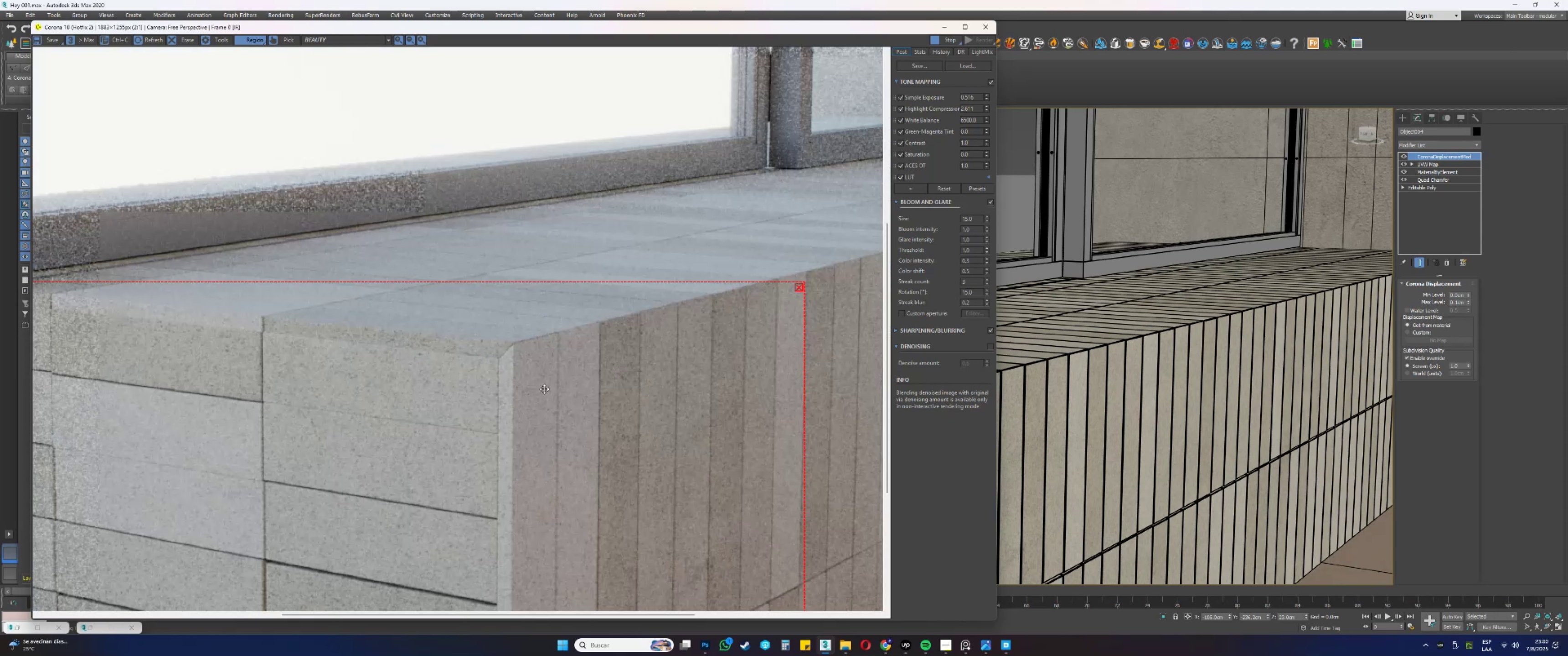 
scroll: coordinate [557, 379], scroll_direction: down, amount: 1.0
 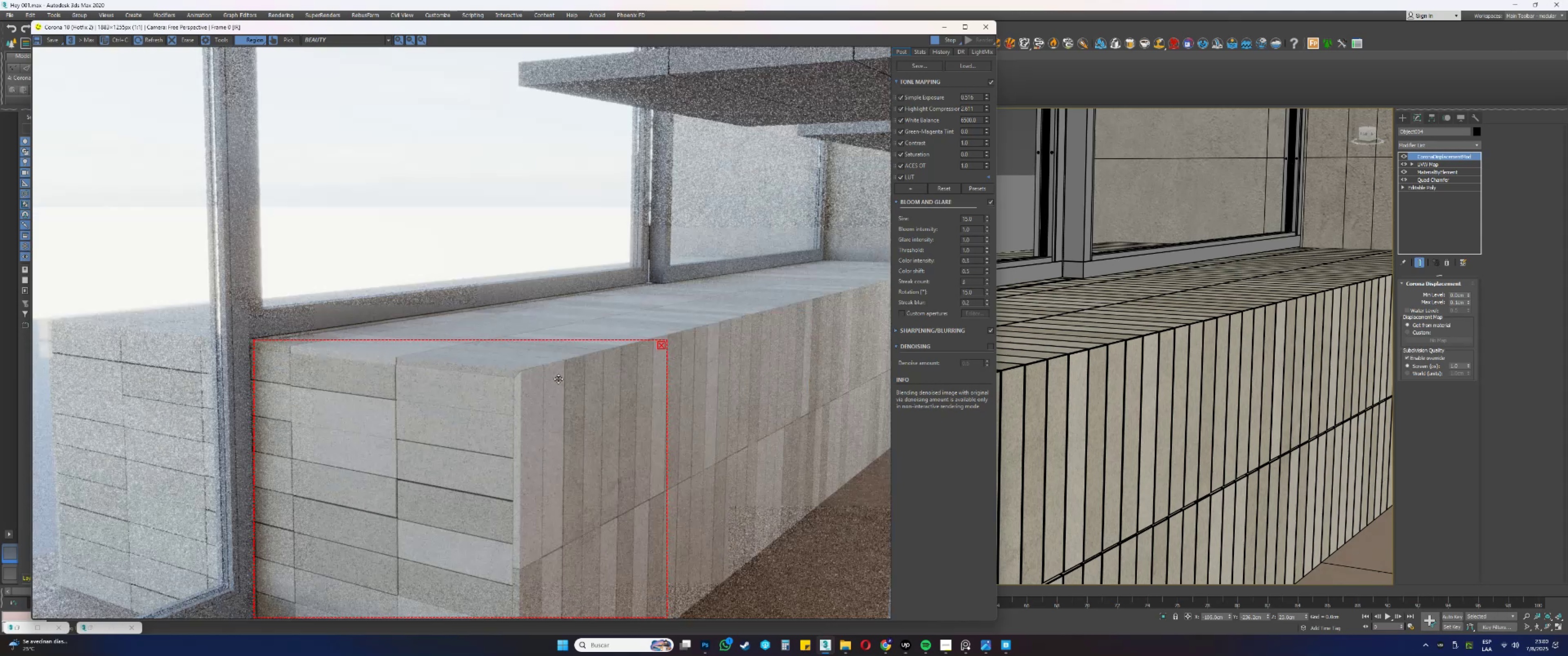 
left_click_drag(start_coordinate=[560, 447], to_coordinate=[692, 397])
 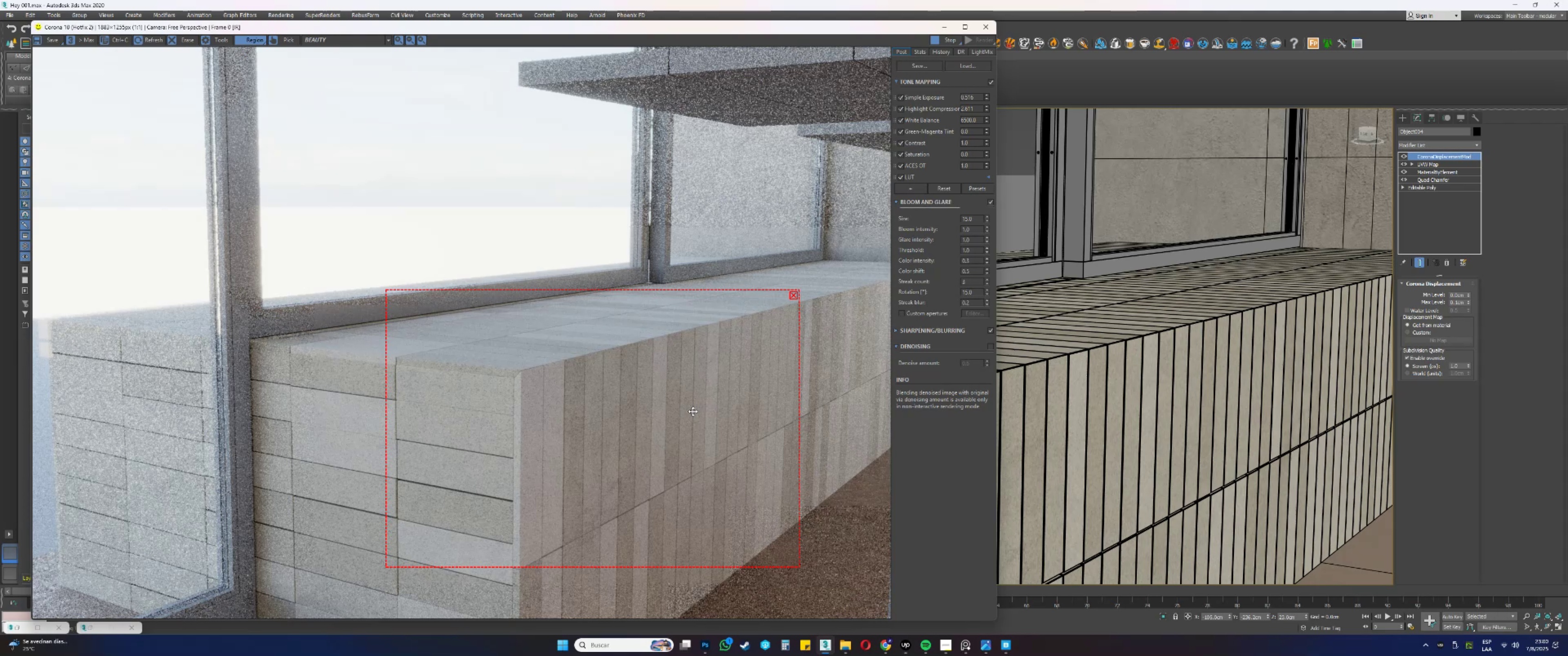 
wait(20.53)
 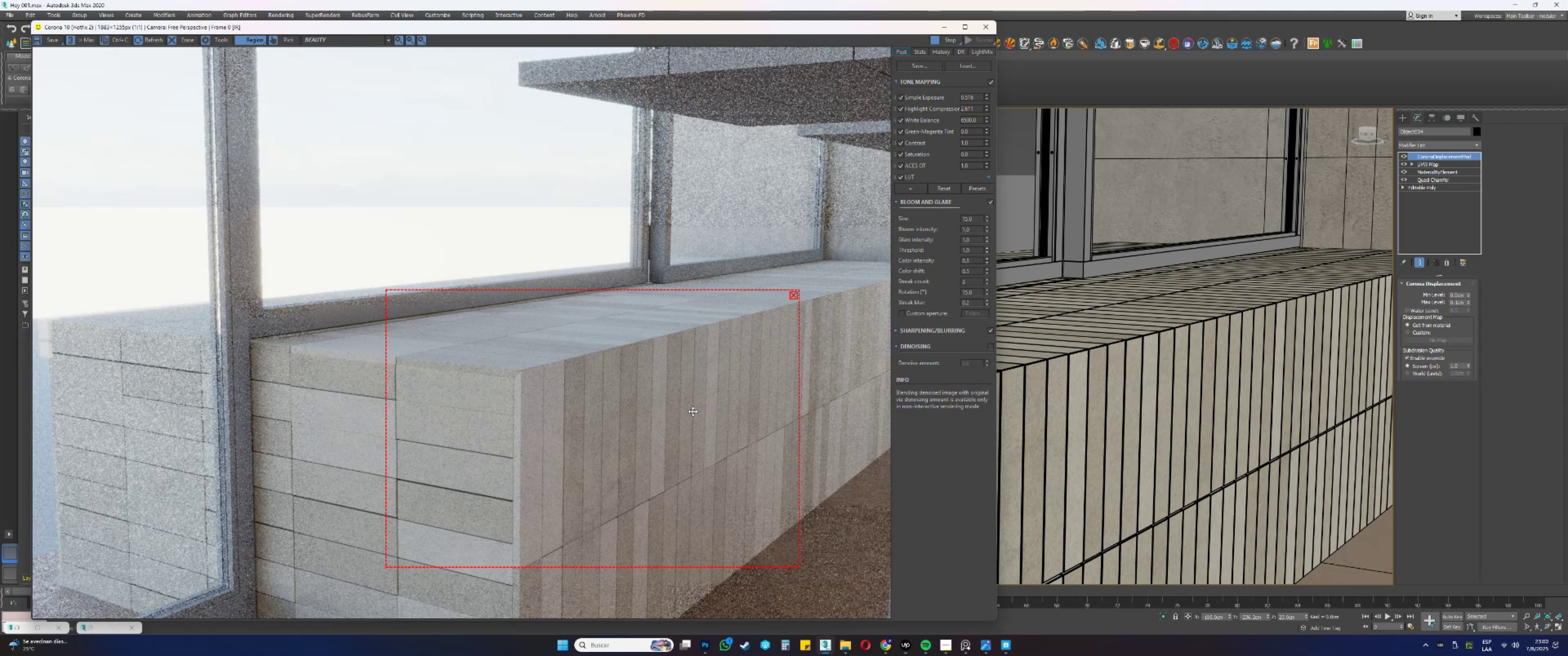 
left_click_drag(start_coordinate=[745, 365], to_coordinate=[857, 231])
 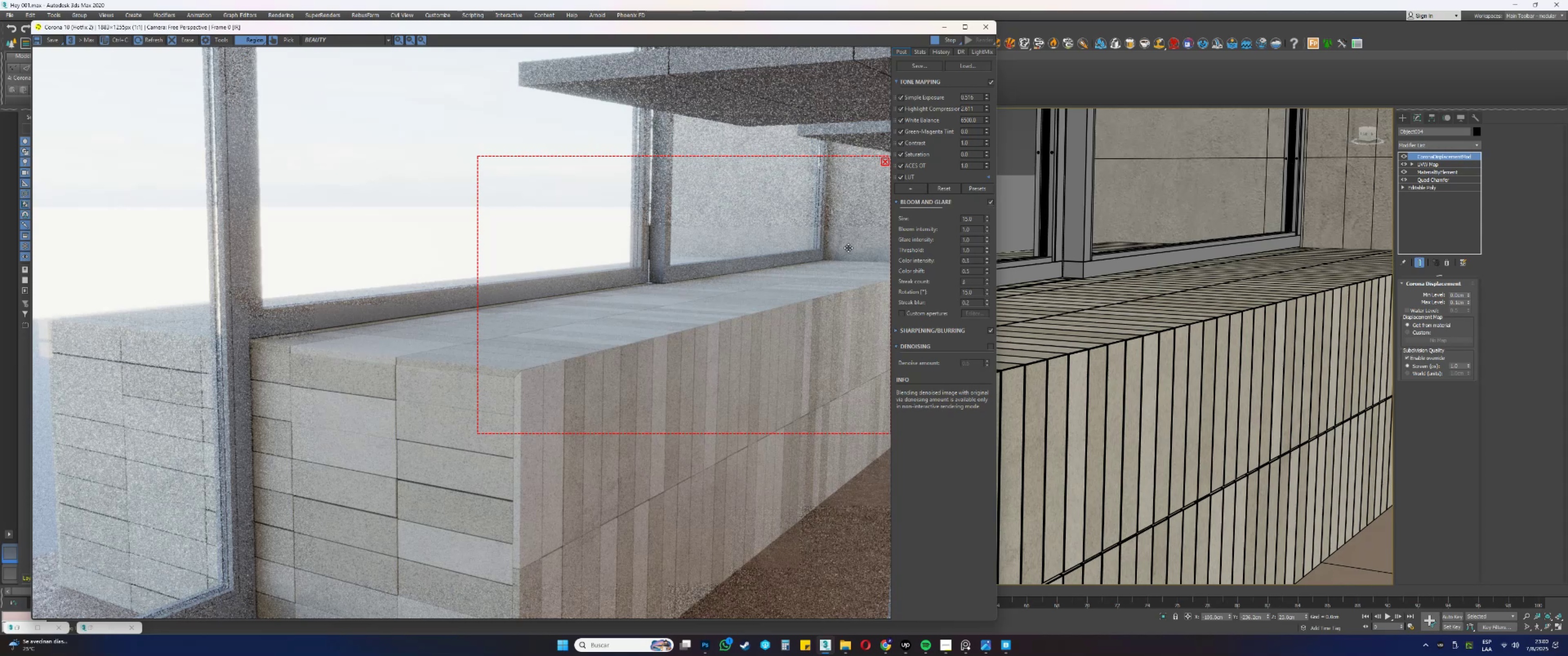 
wait(8.06)
 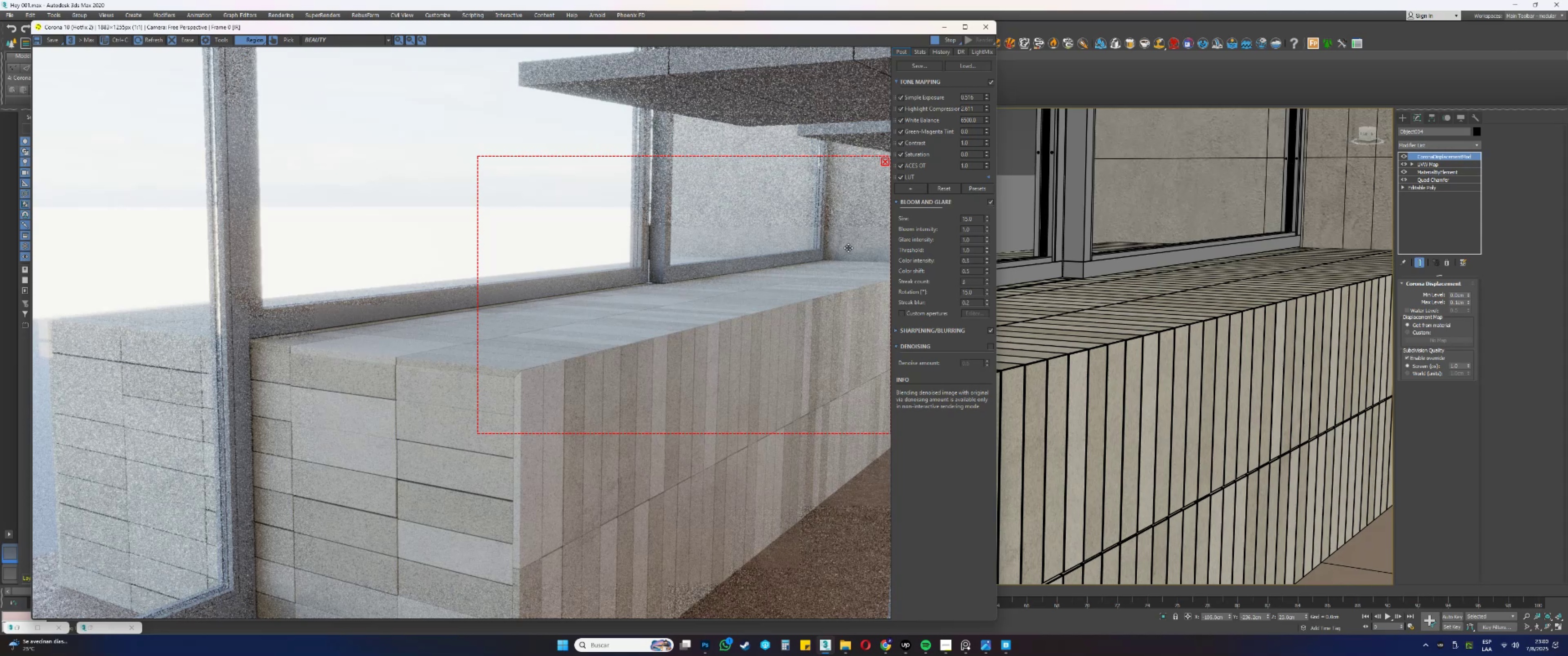 
left_click_drag(start_coordinate=[828, 256], to_coordinate=[755, 301])
 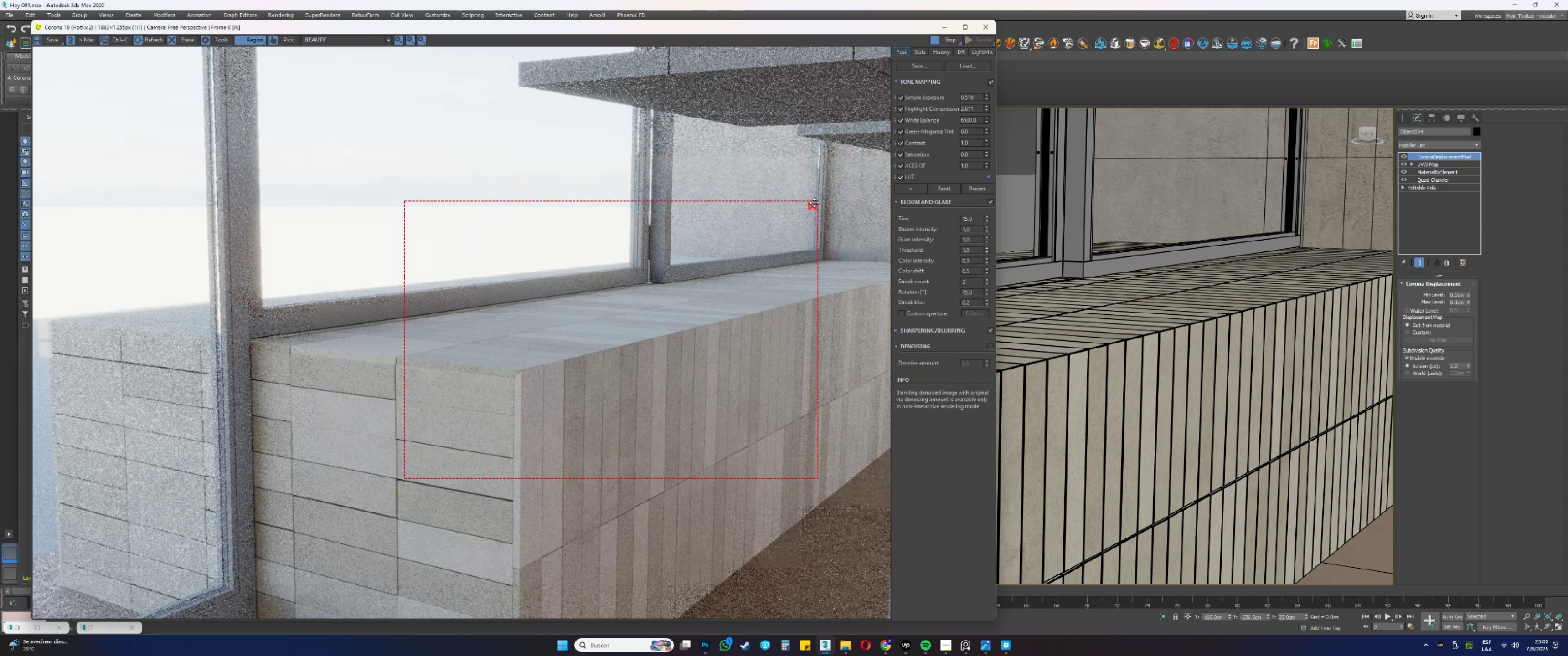 
left_click([812, 207])
 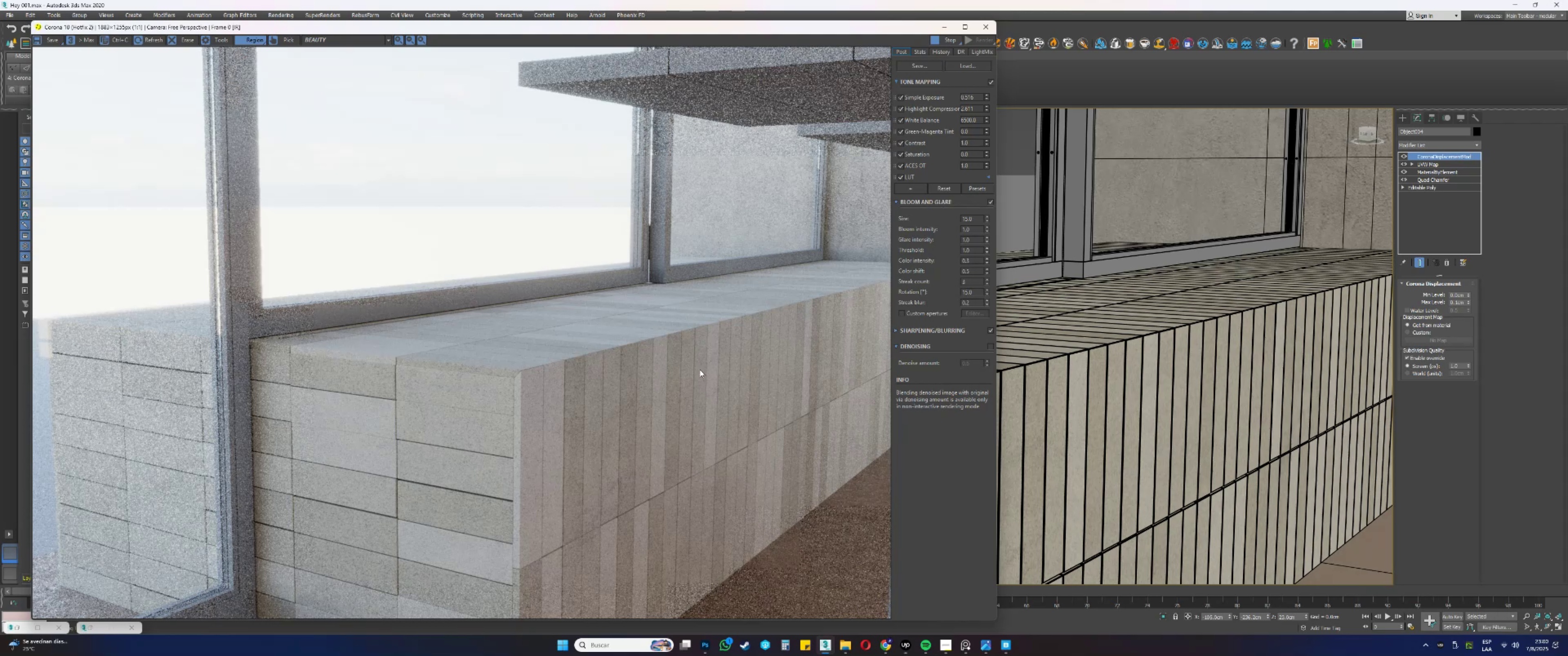 
wait(10.77)
 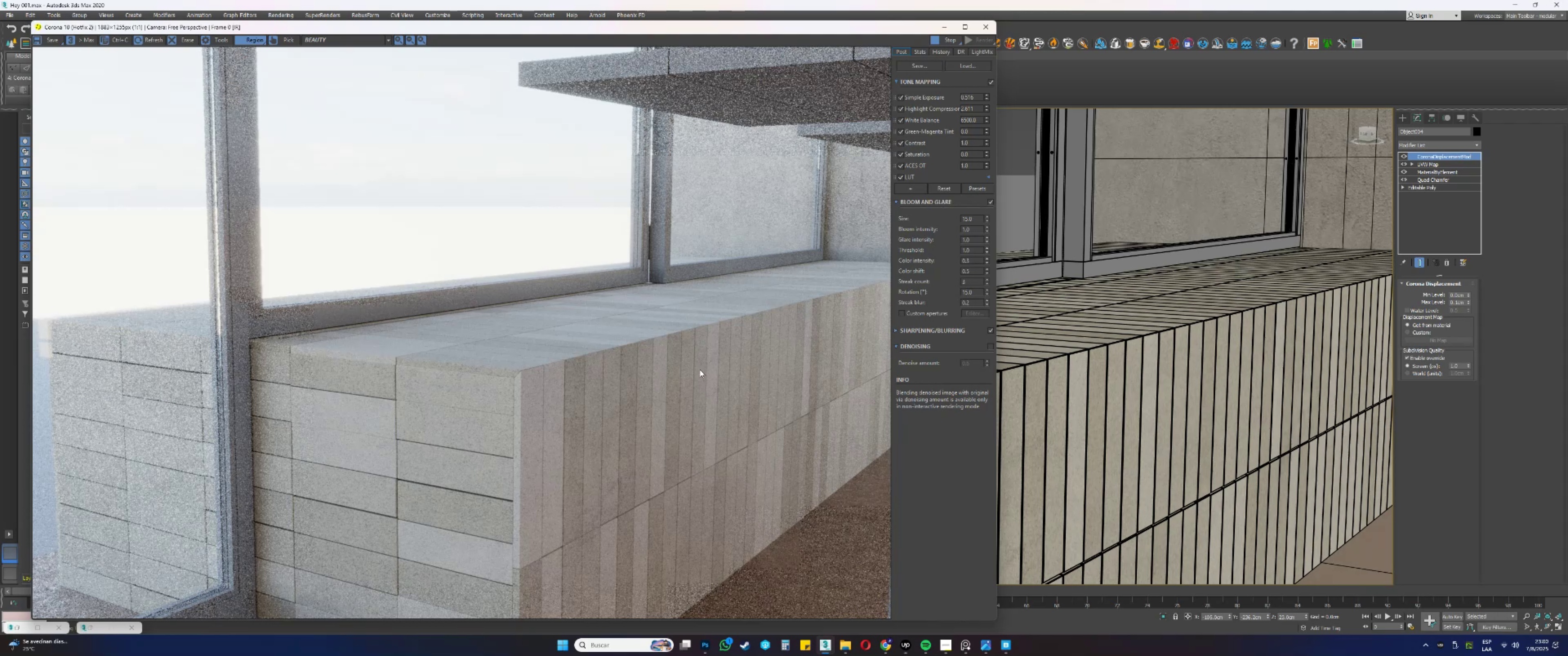 
scroll: coordinate [380, 326], scroll_direction: down, amount: 1.0
 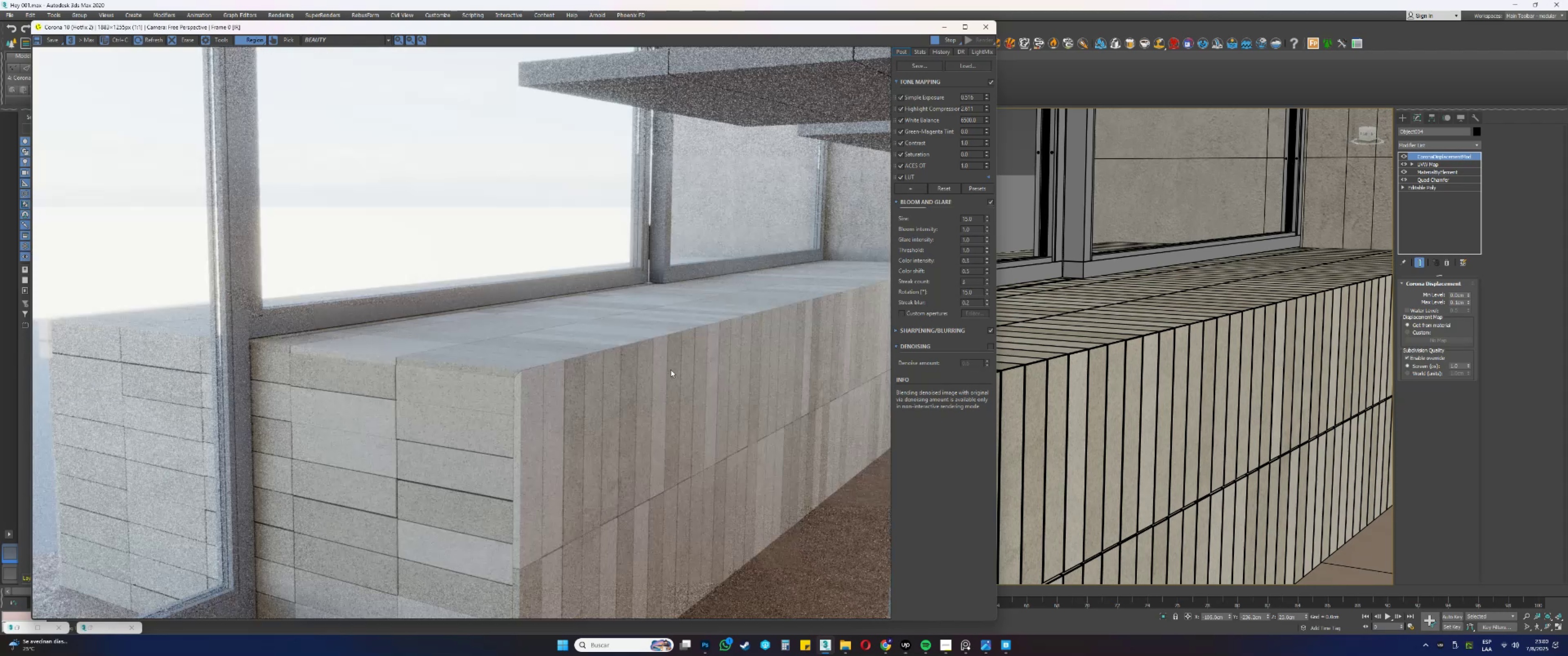 
scroll: coordinate [617, 461], scroll_direction: up, amount: 1.0
 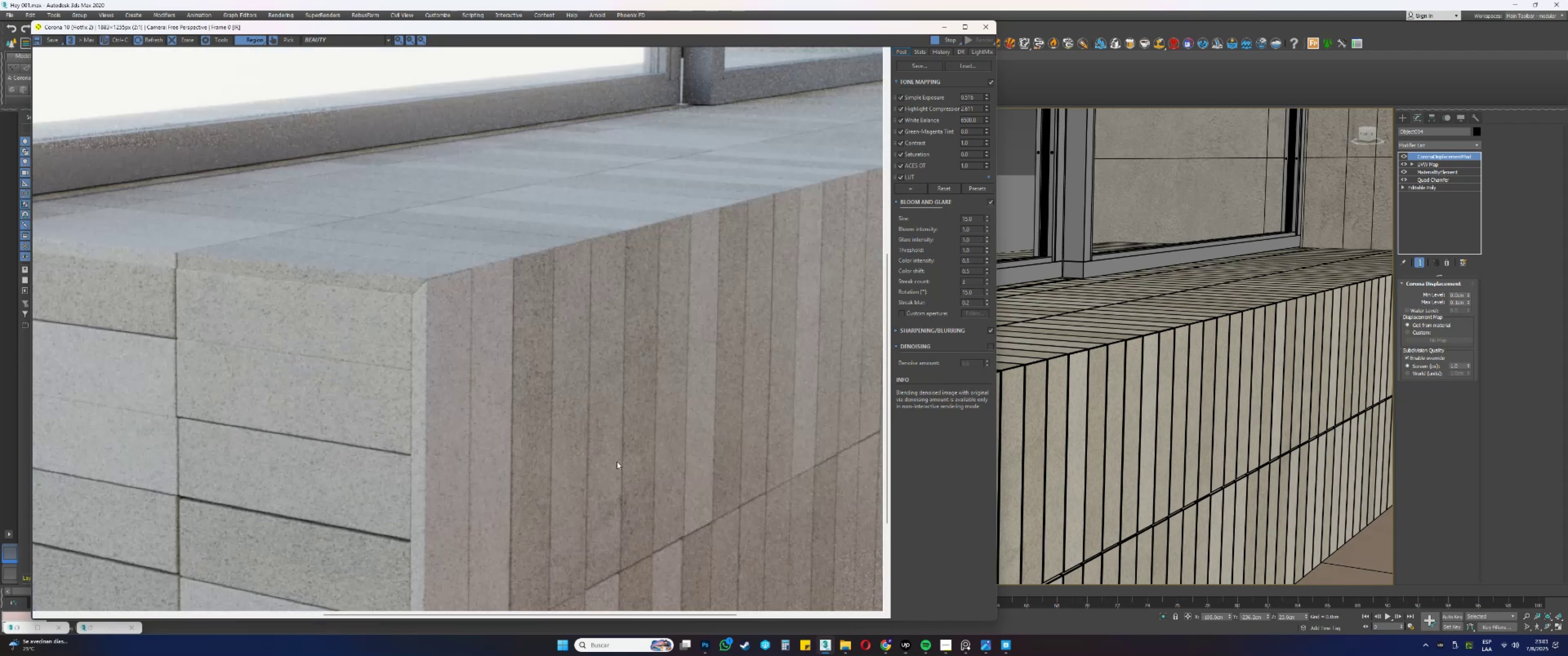 
scroll: coordinate [617, 459], scroll_direction: down, amount: 1.0
 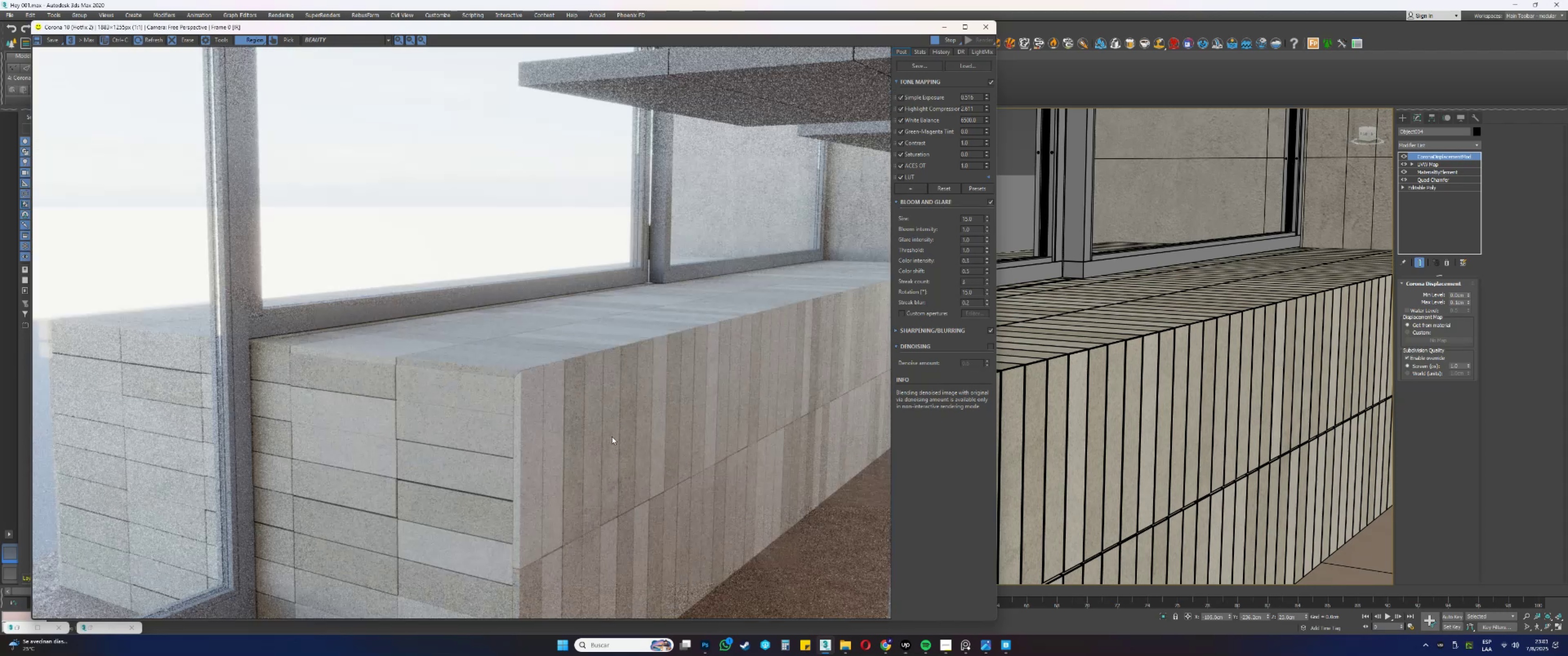 
wait(9.22)
 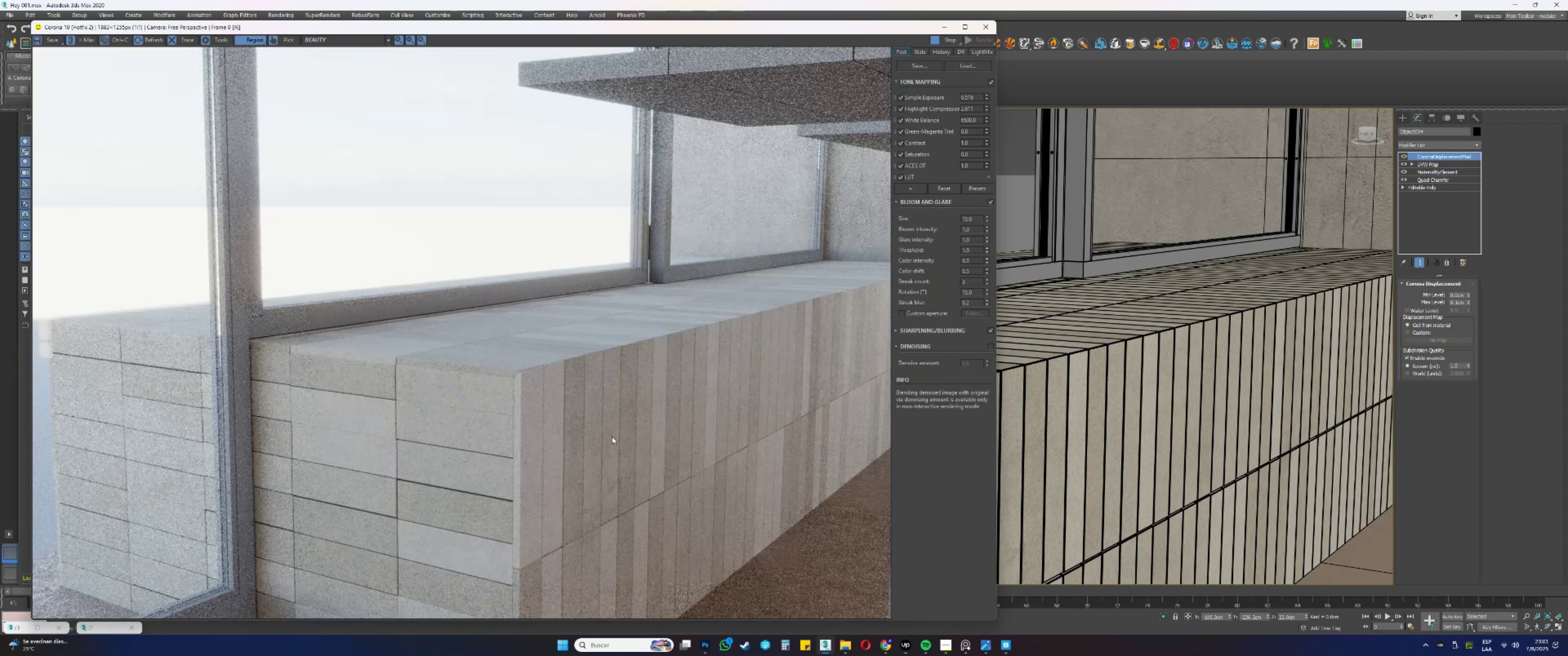 
left_click([1175, 362])
 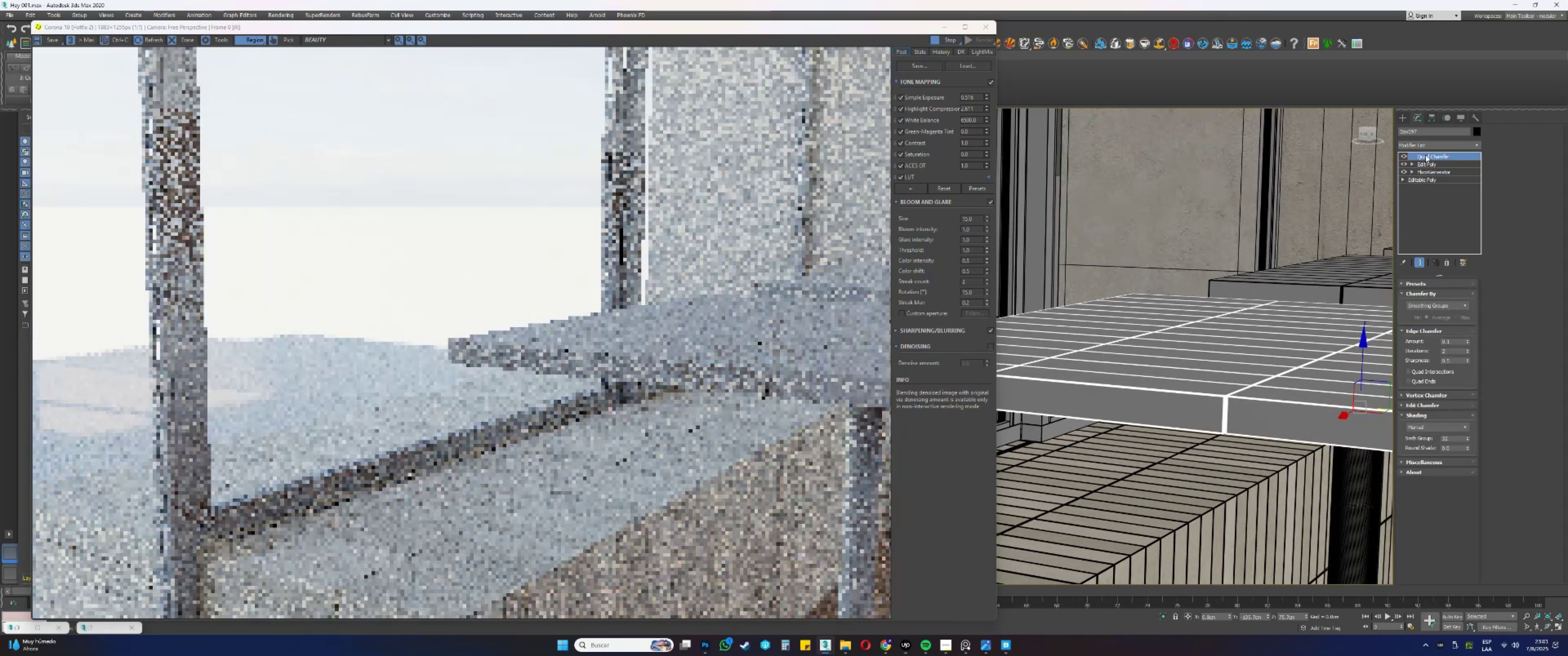 
right_click([1426, 155])
 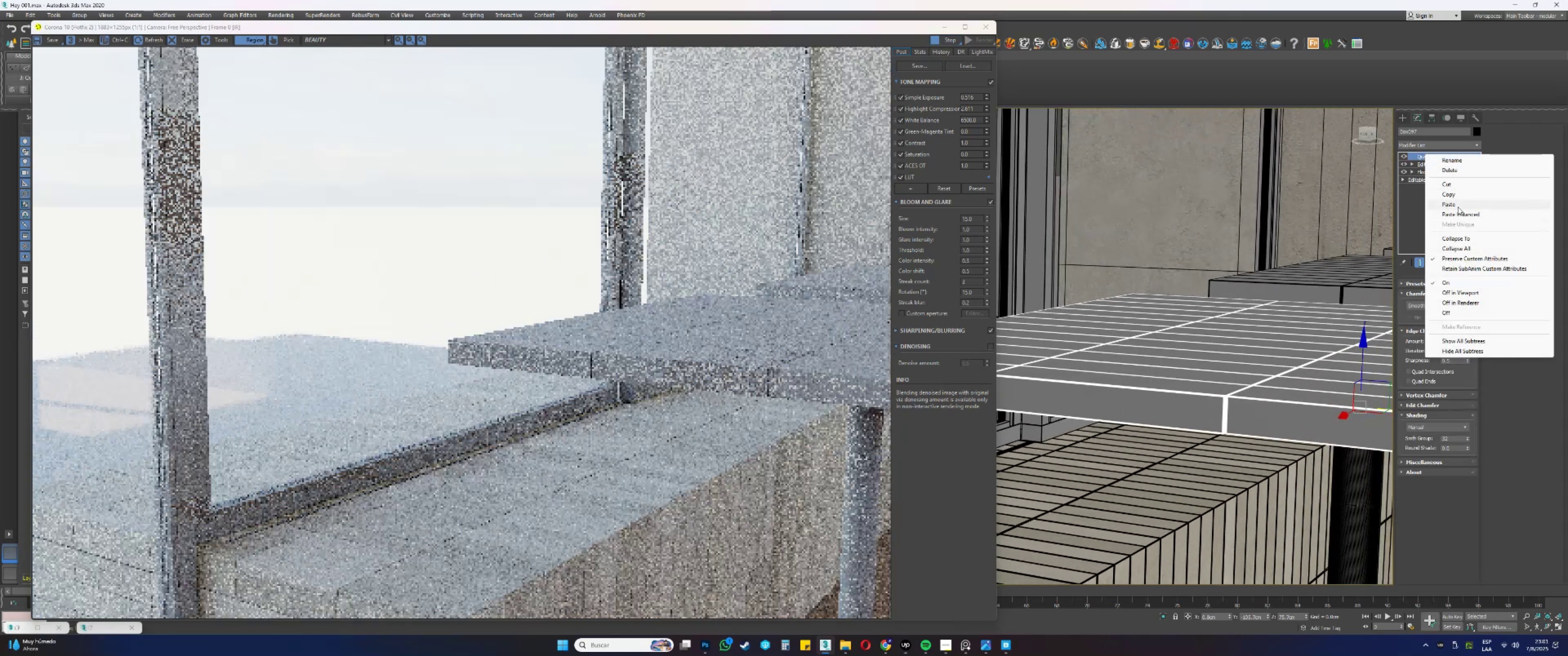 
left_click([1456, 205])
 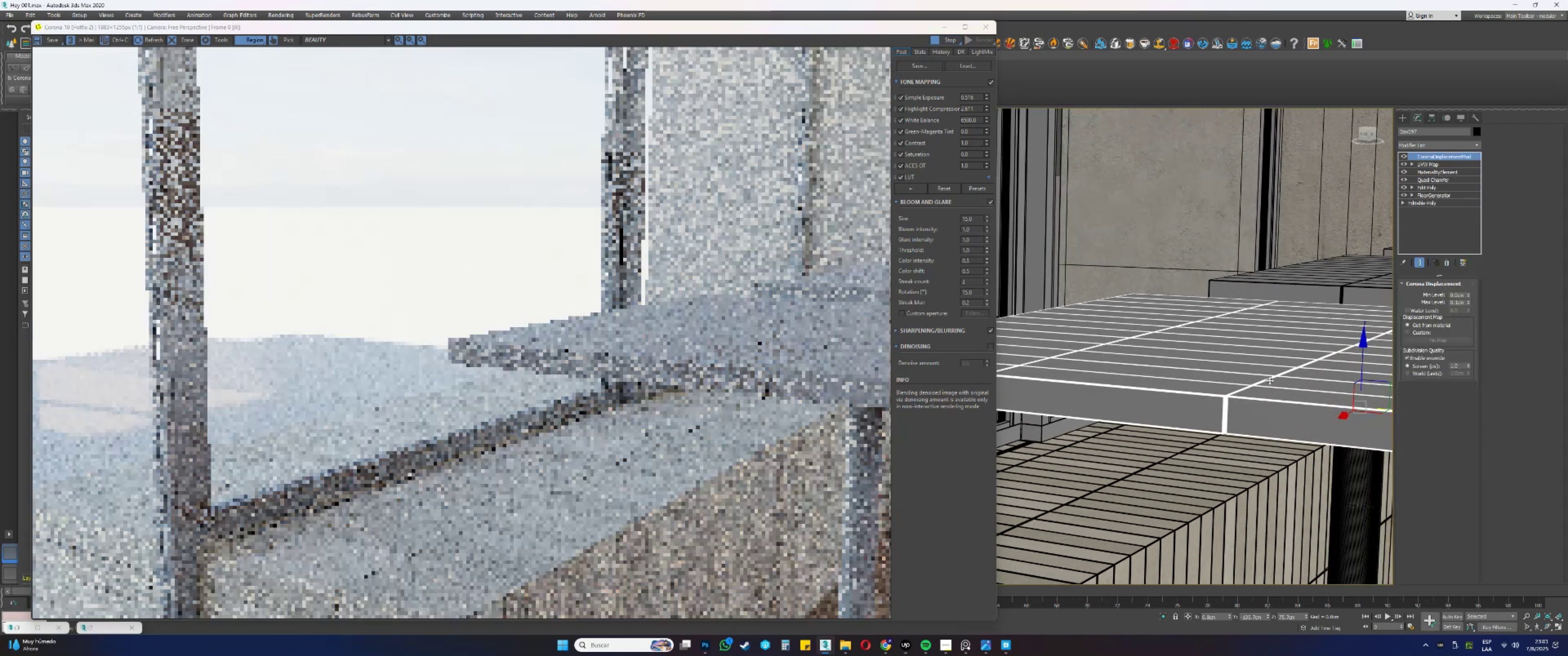 
key(M)
 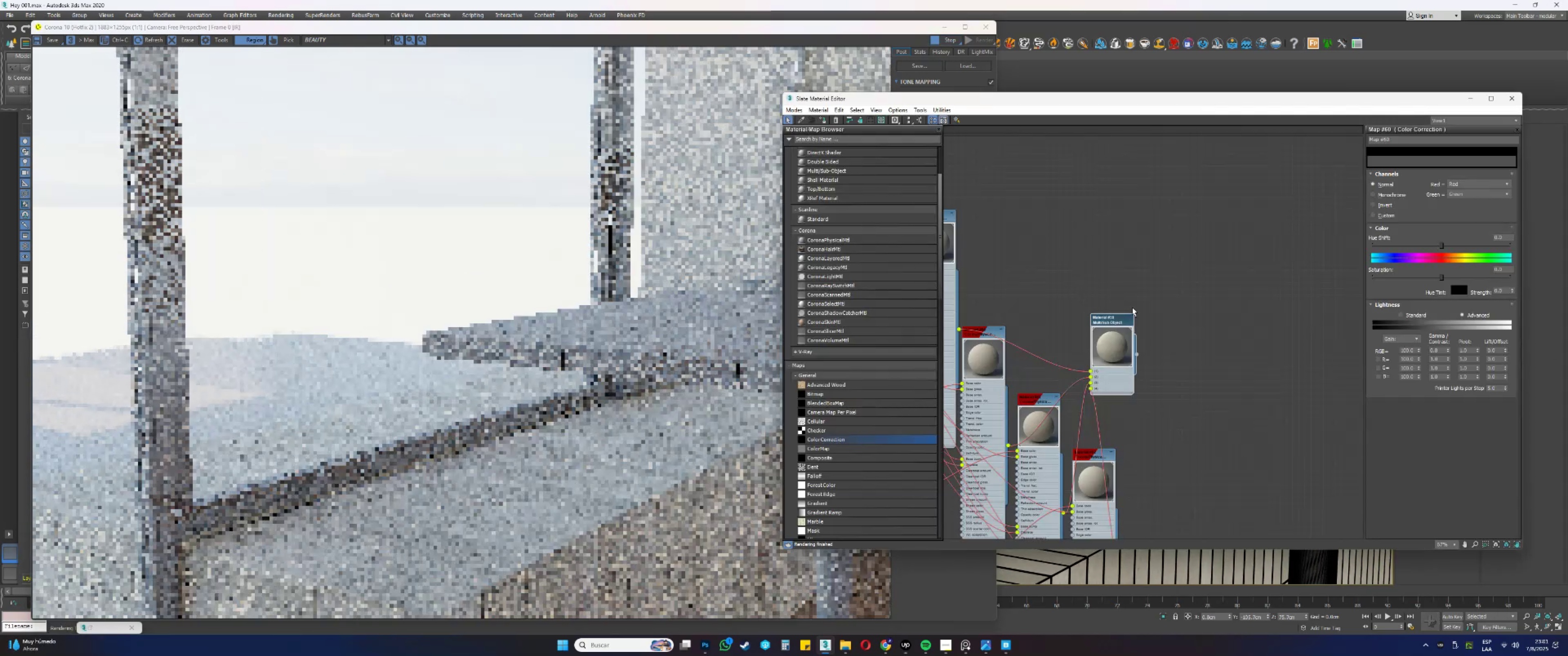 
left_click([1105, 348])
 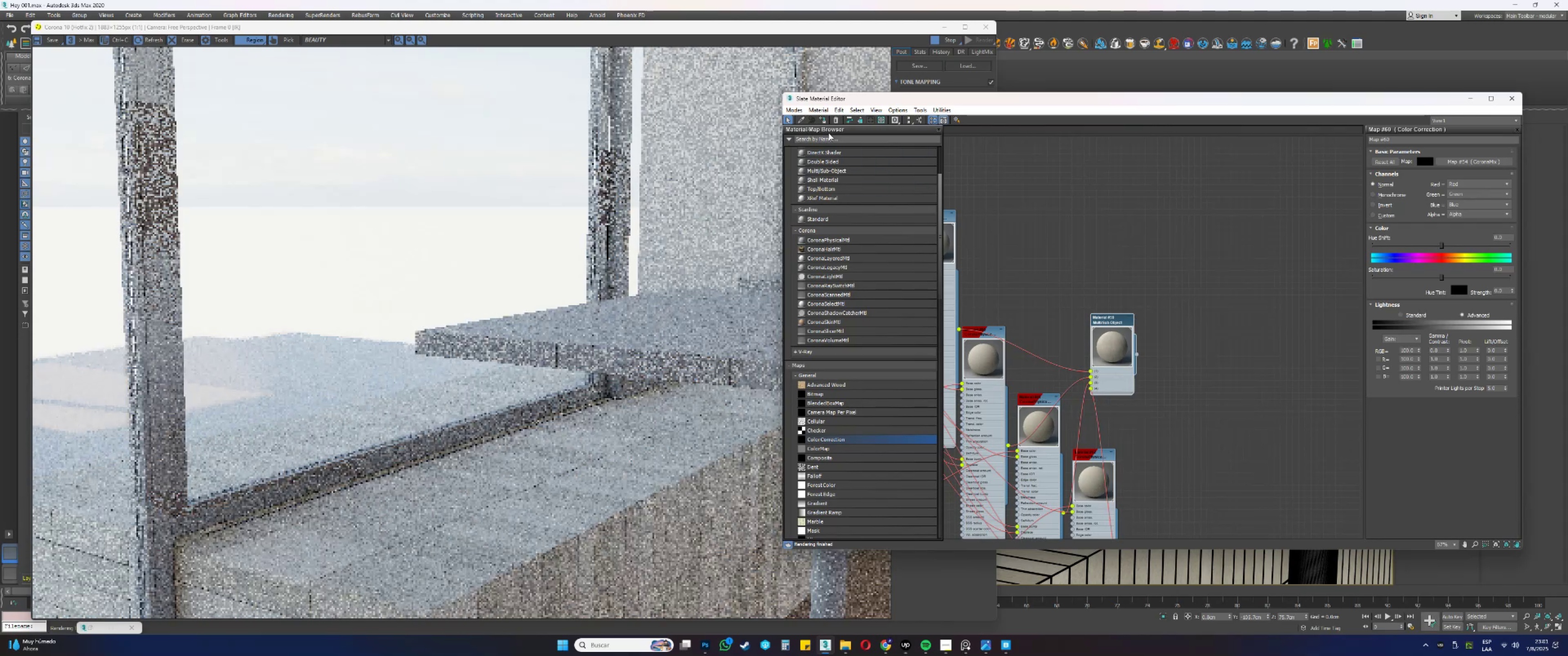 
left_click([825, 122])
 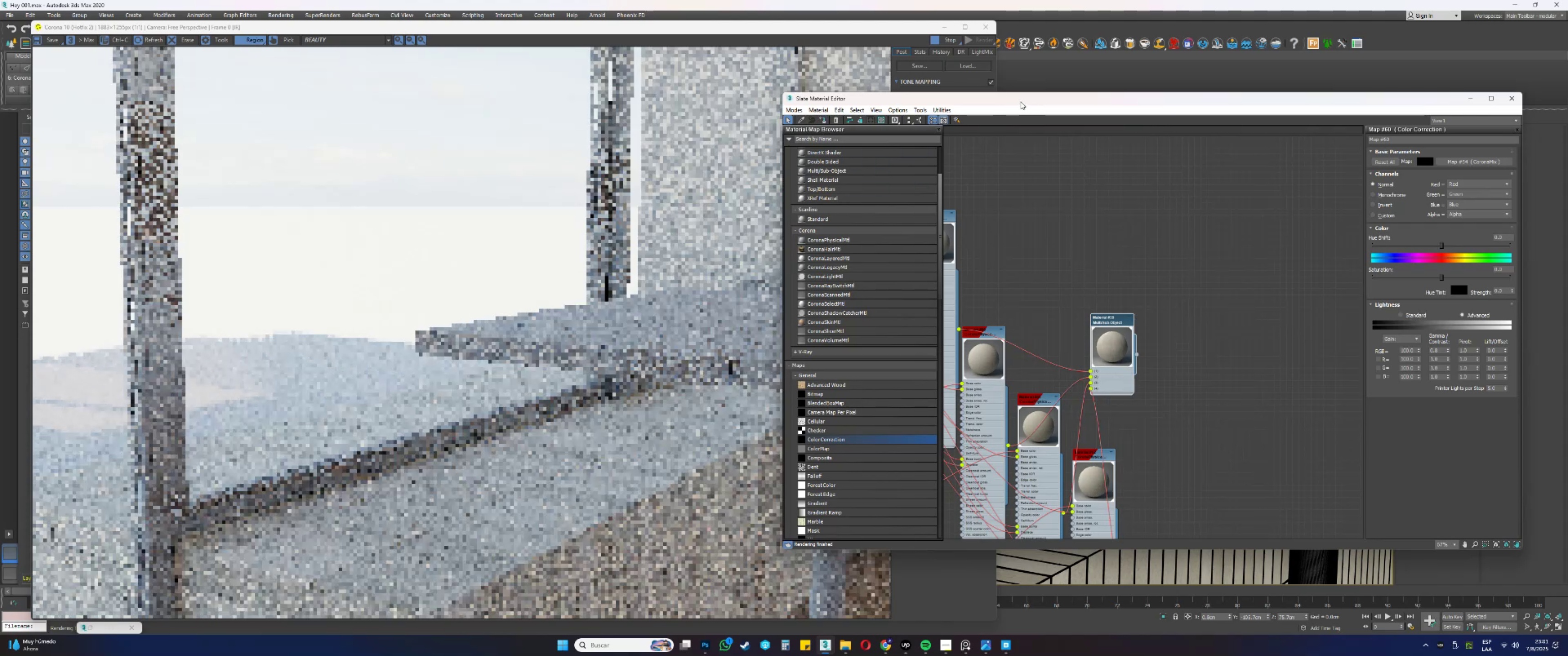 
left_click_drag(start_coordinate=[1025, 100], to_coordinate=[1016, 379])
 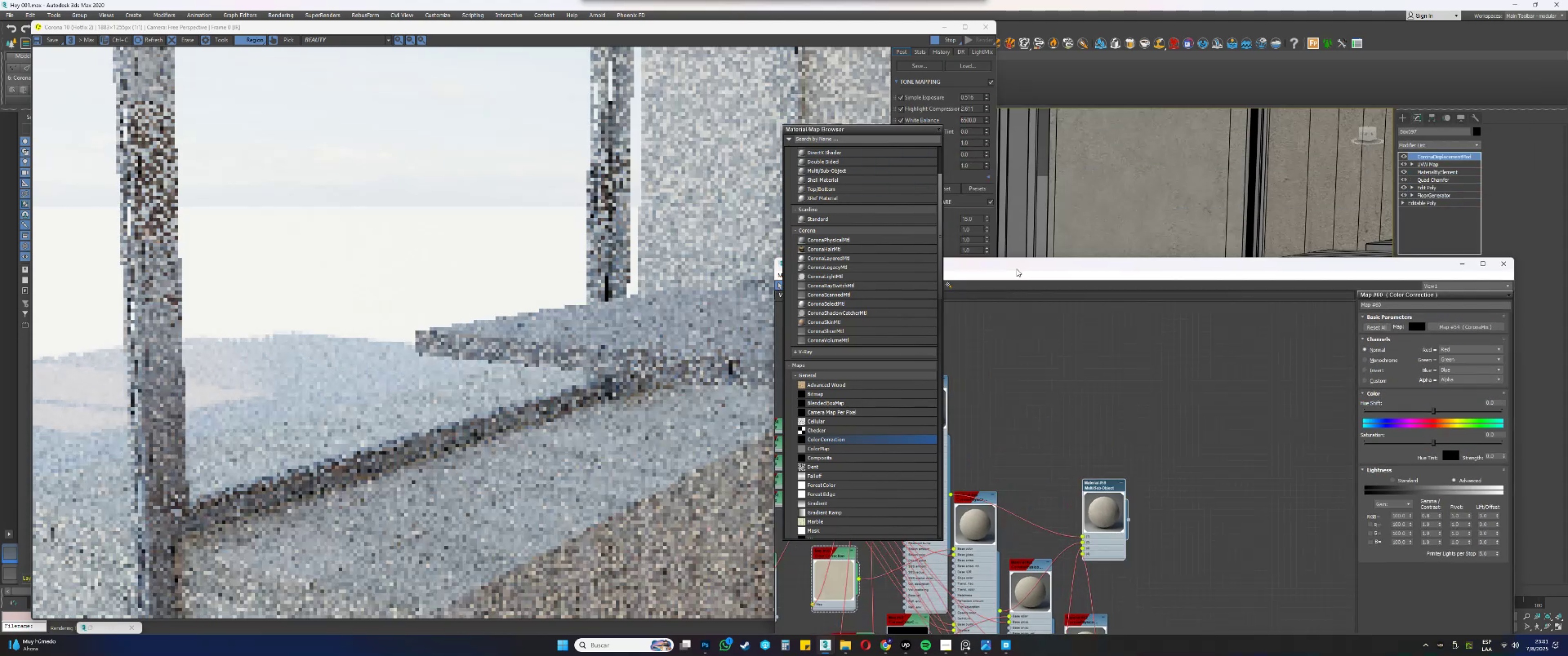 
left_click_drag(start_coordinate=[1016, 440], to_coordinate=[1011, 498])
 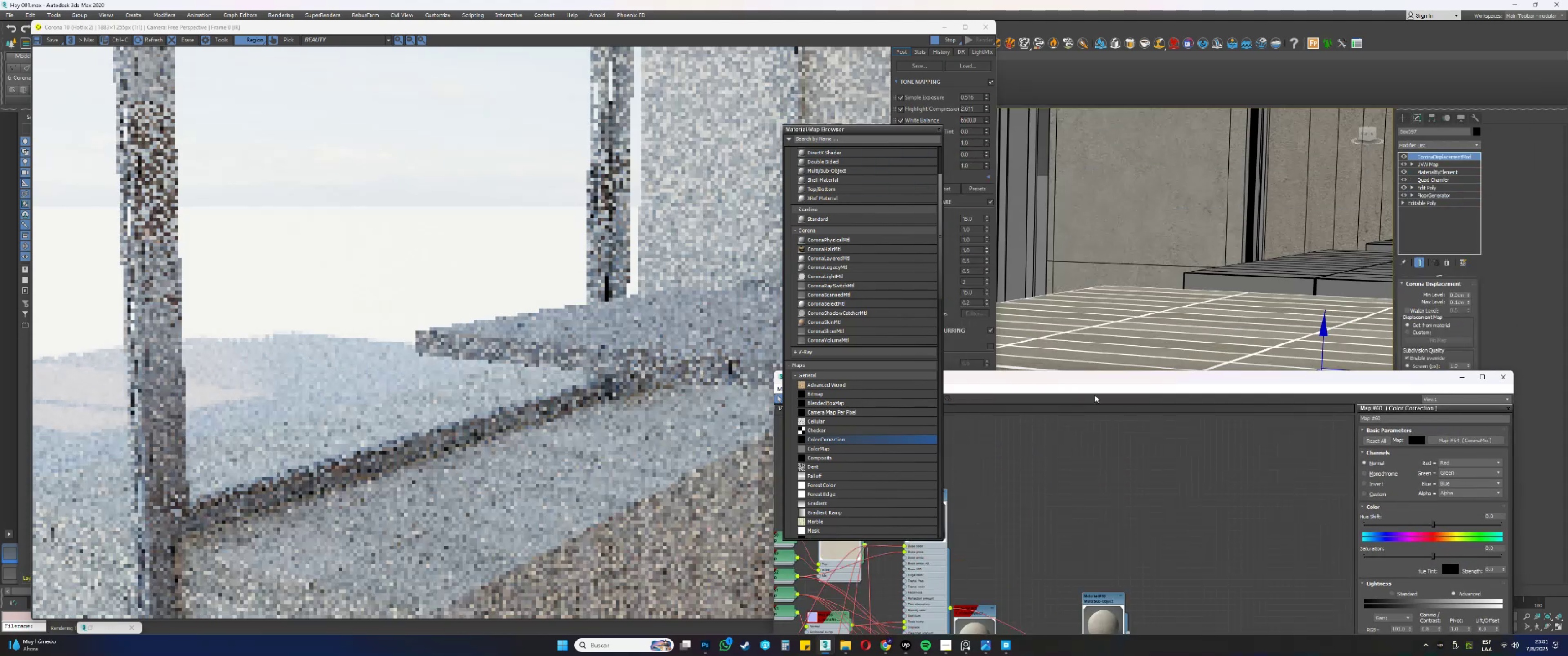 
left_click_drag(start_coordinate=[1119, 379], to_coordinate=[1084, 436])
 